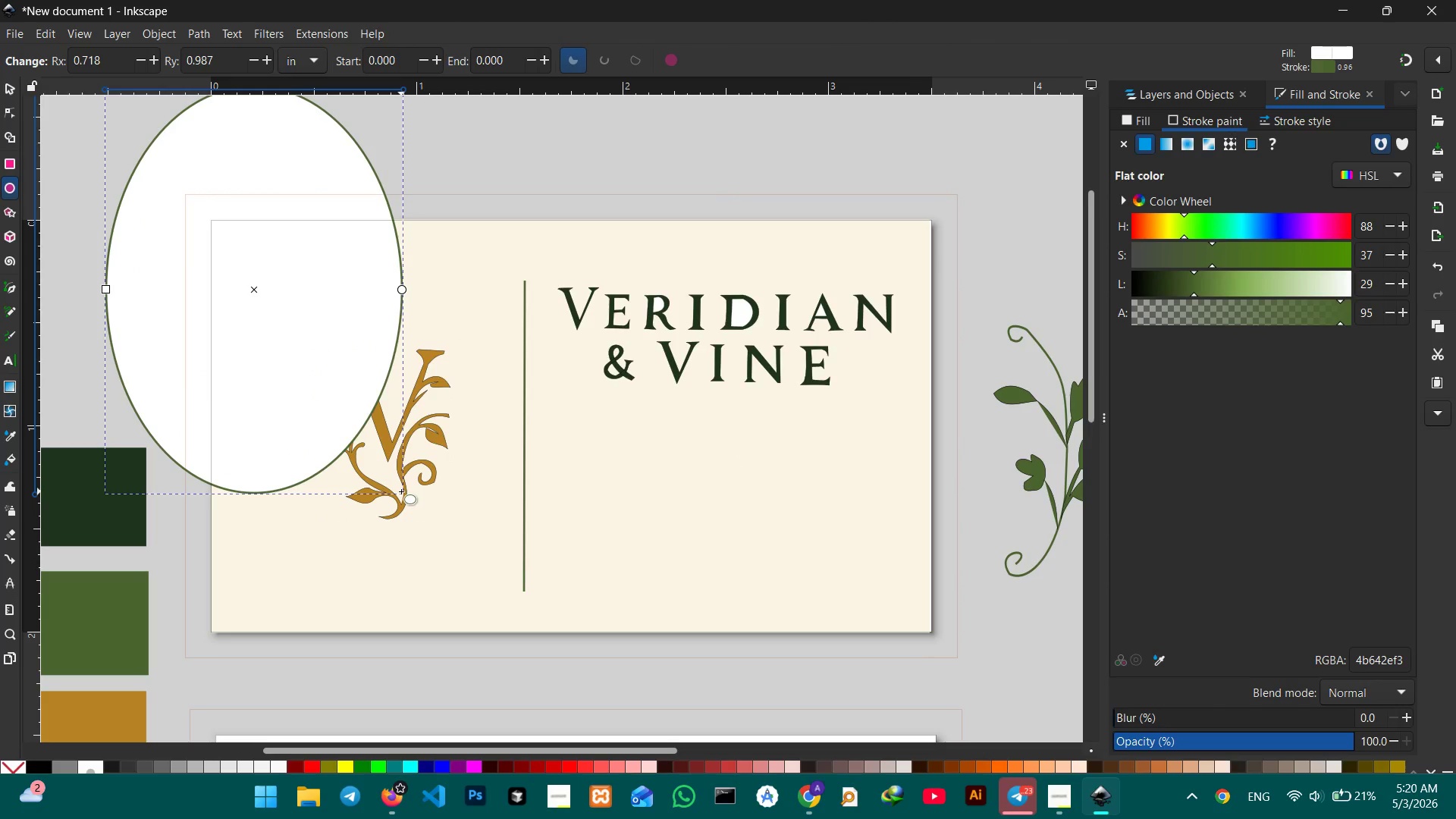 
key(Control+Z)
 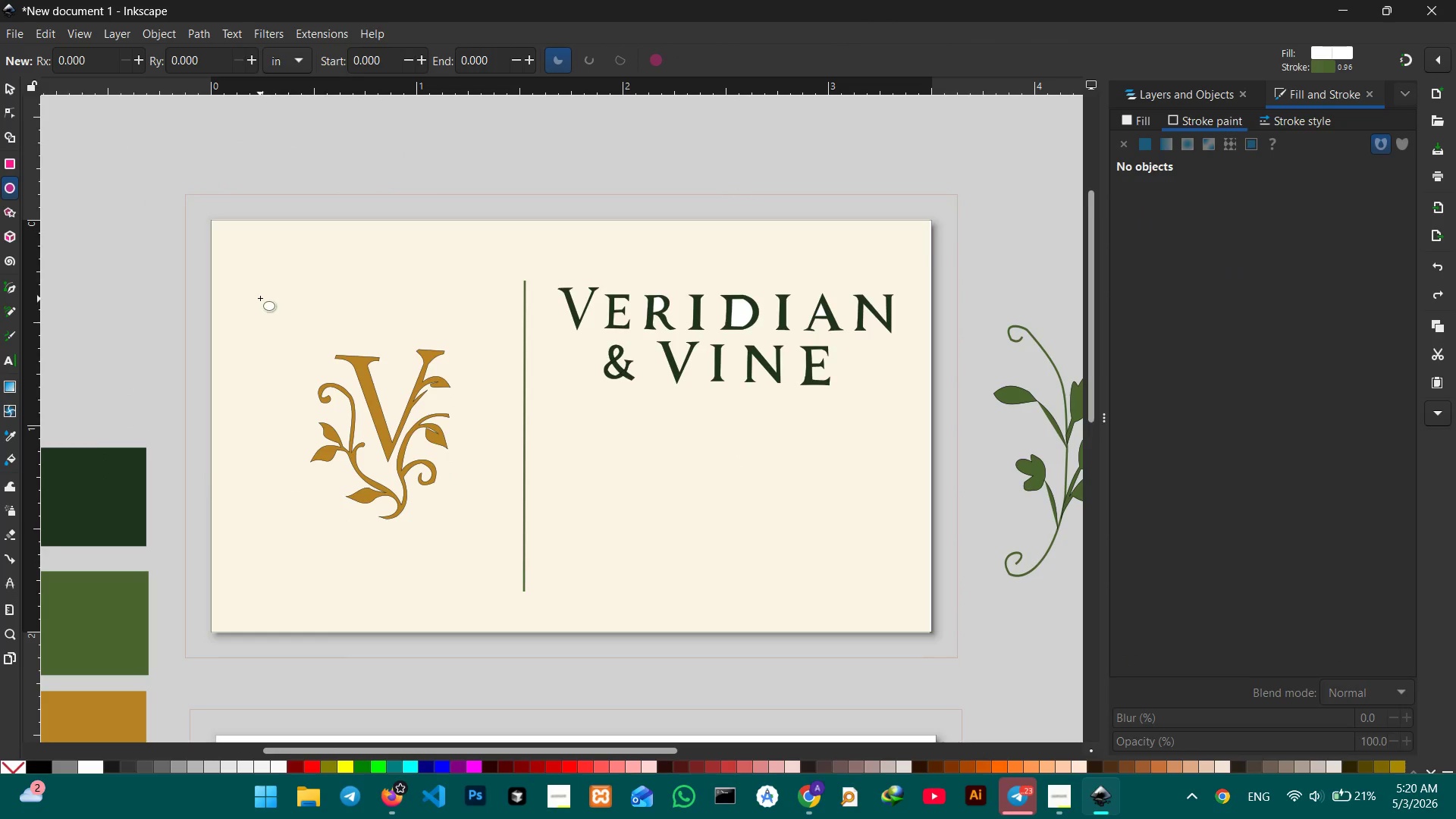 
left_click_drag(start_coordinate=[260, 287], to_coordinate=[497, 589])
 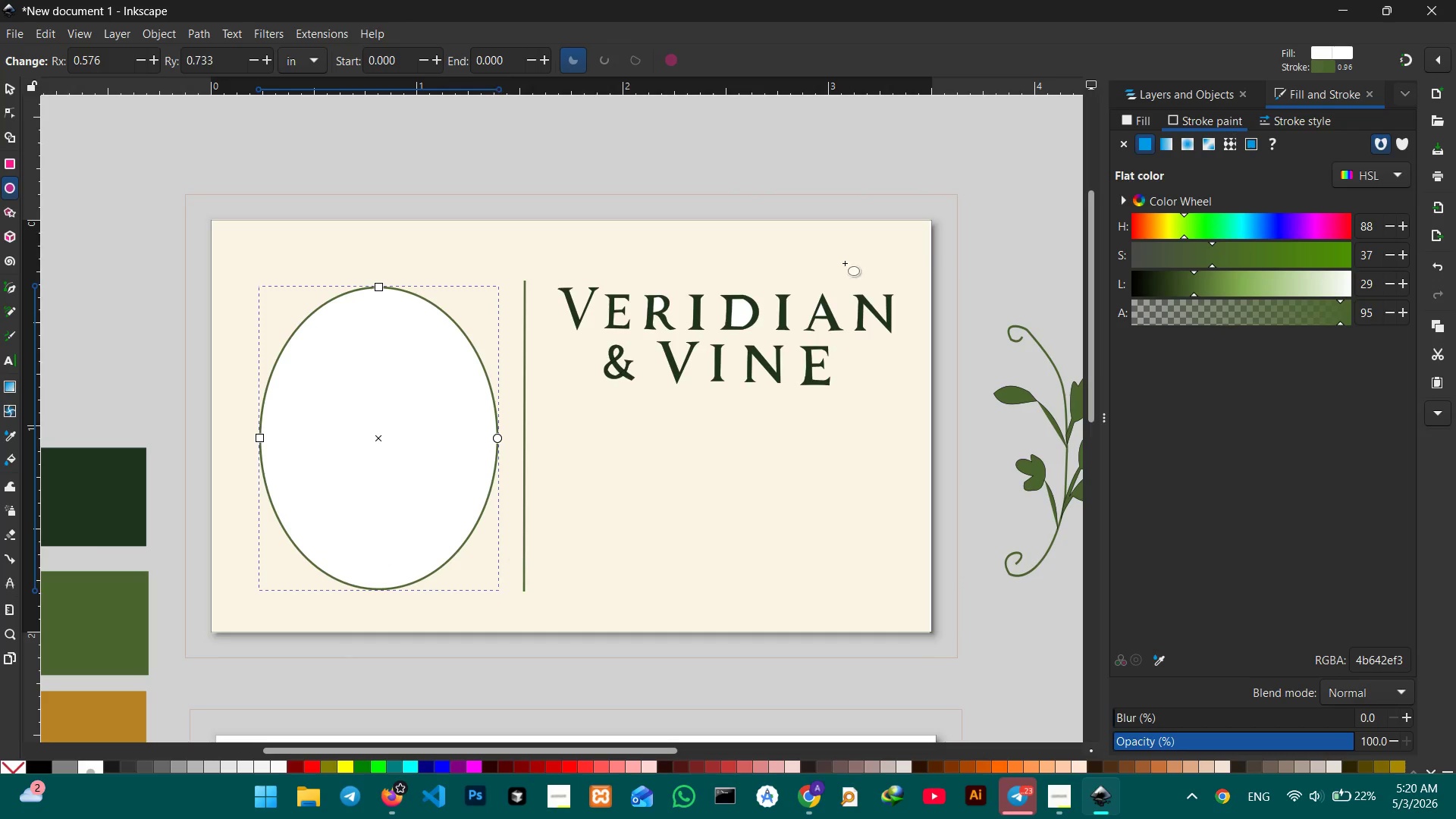 
hold_key(key=ControlLeft, duration=0.81)
 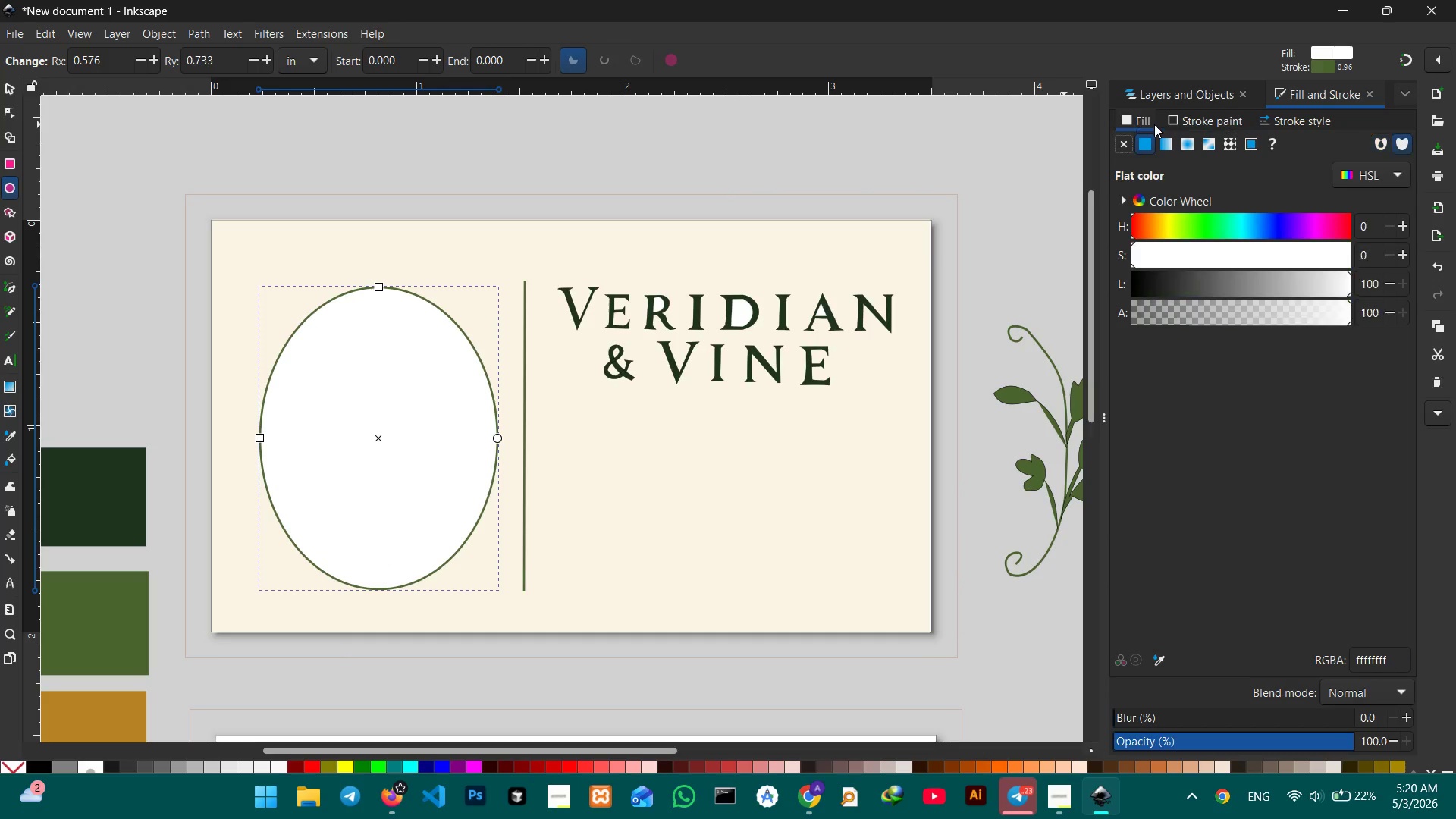 
left_click([1121, 146])
 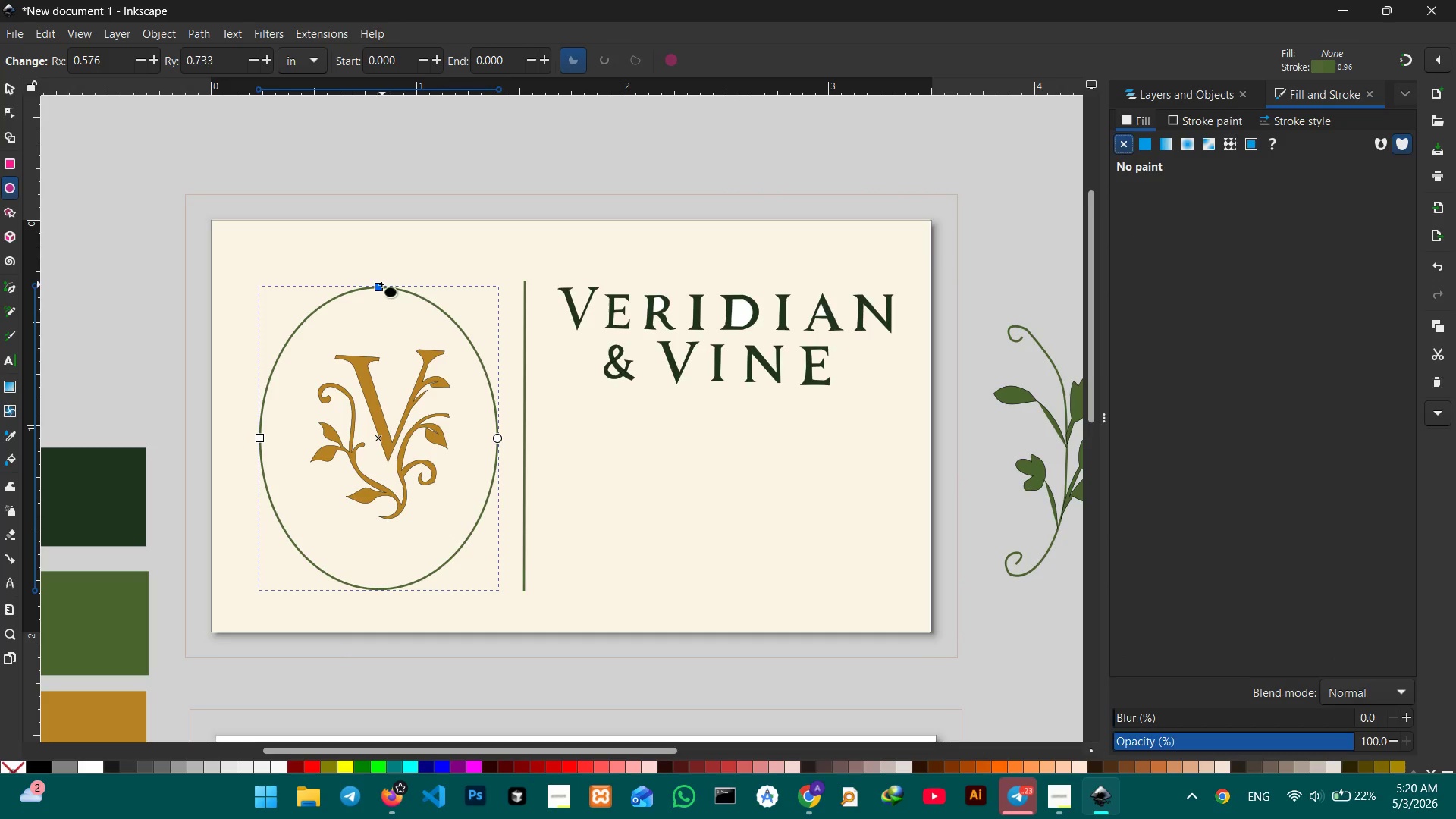 
left_click_drag(start_coordinate=[377, 287], to_coordinate=[385, 313])
 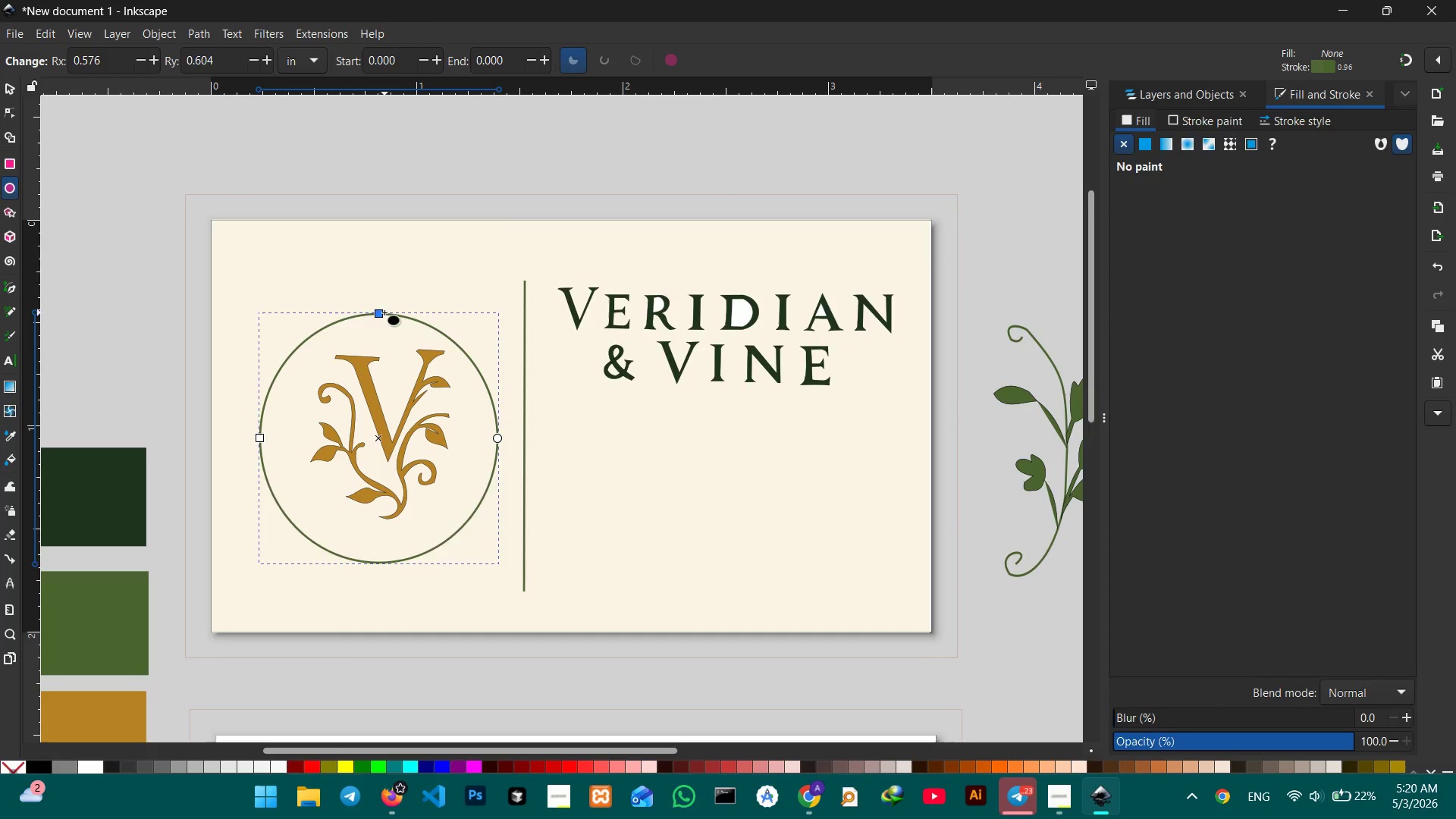 
hold_key(key=ShiftLeft, duration=1.44)
 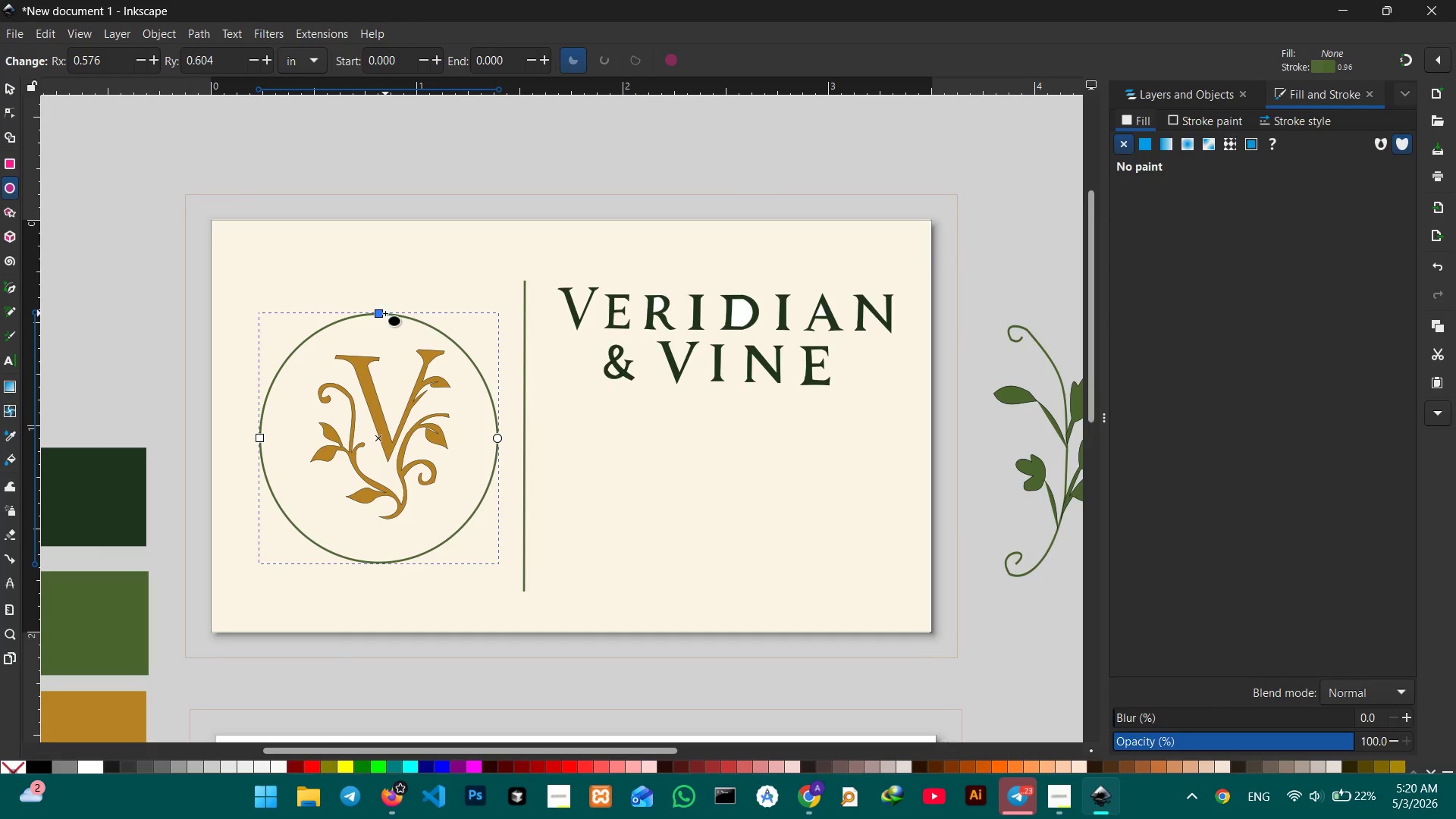 
key(Control+Z)
 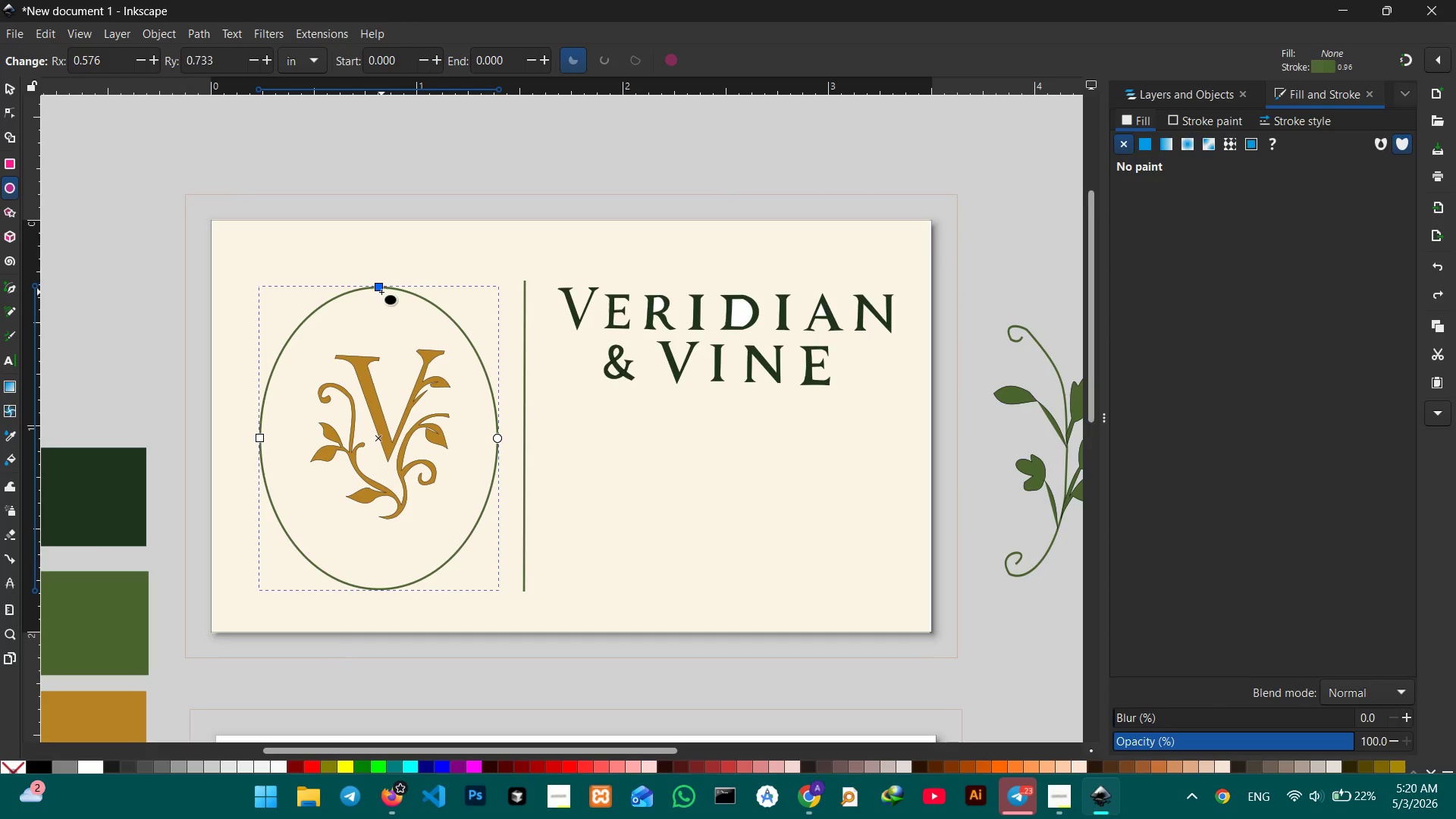 
left_click_drag(start_coordinate=[381, 292], to_coordinate=[393, 326])
 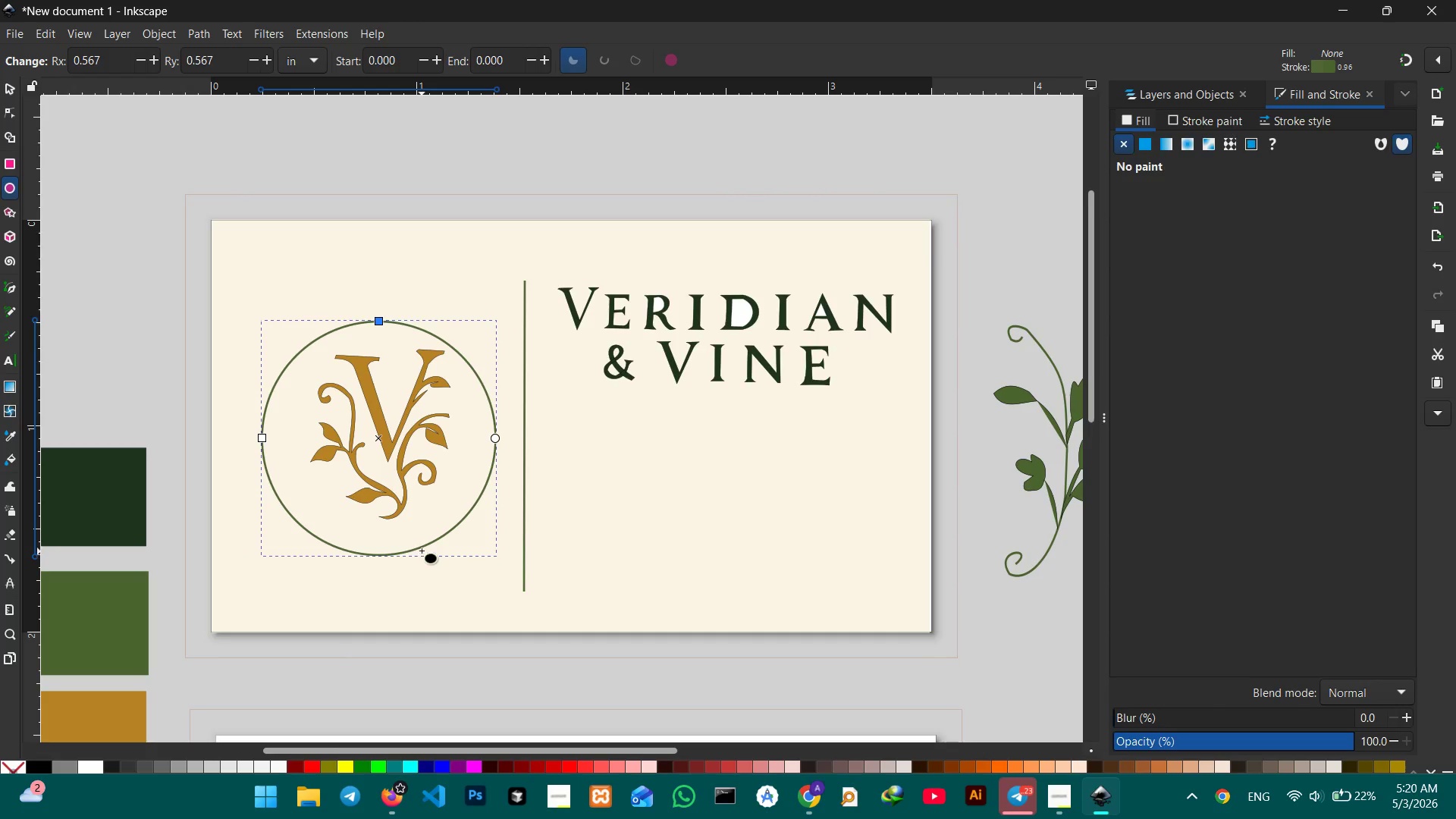 
left_click_drag(start_coordinate=[422, 549], to_coordinate=[435, 538])
 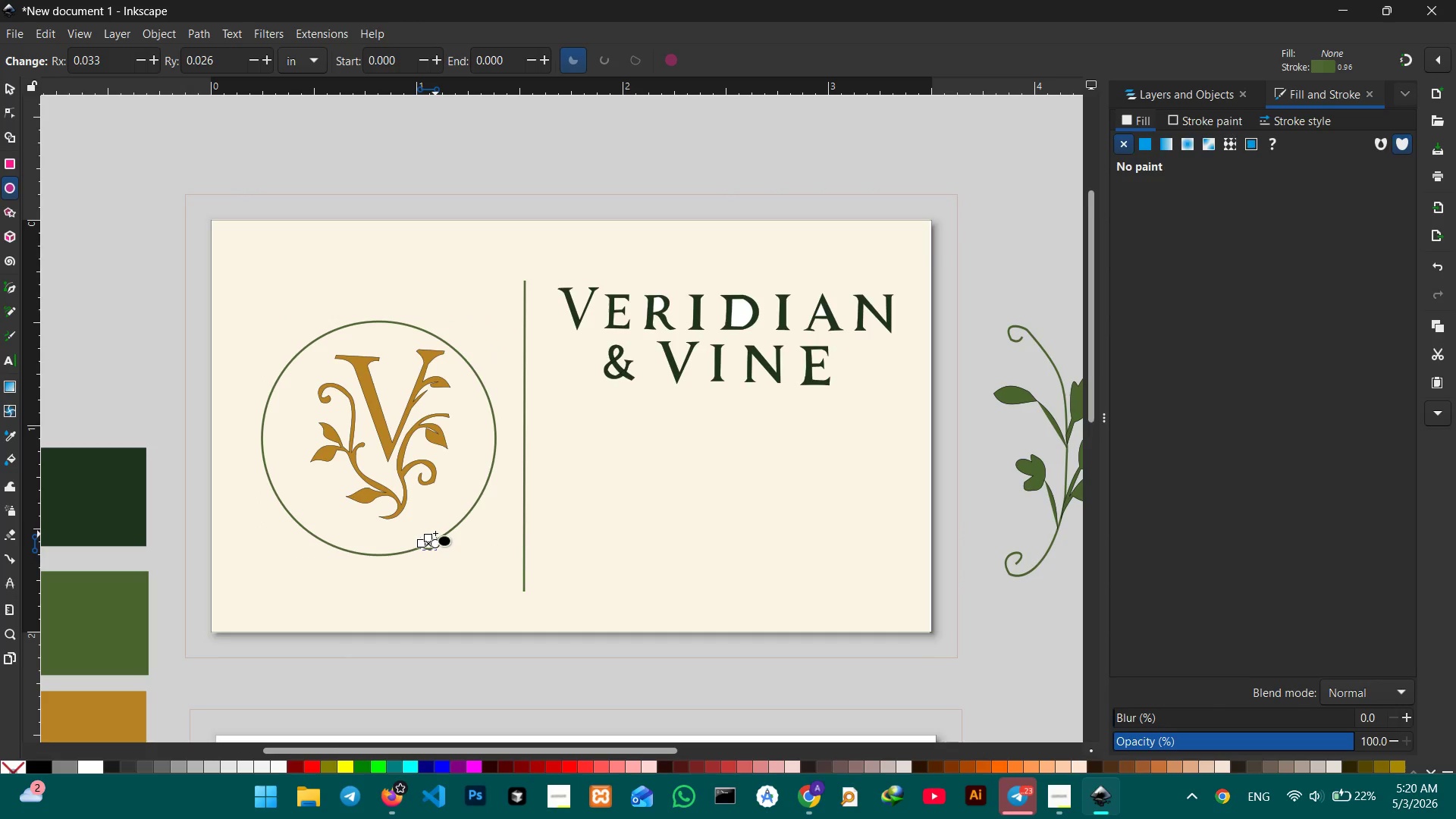 
key(Backspace)
 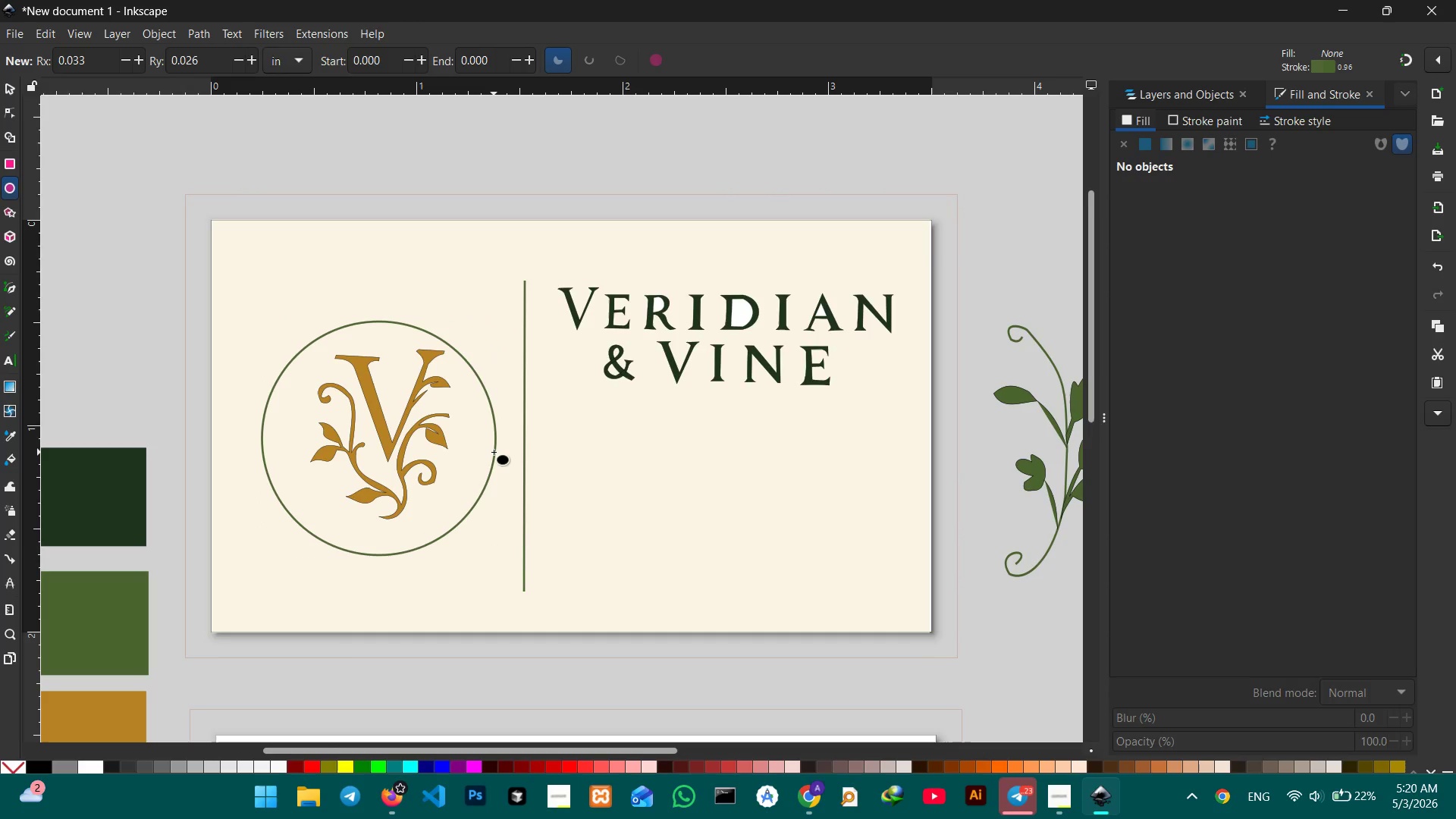 
left_click([494, 452])
 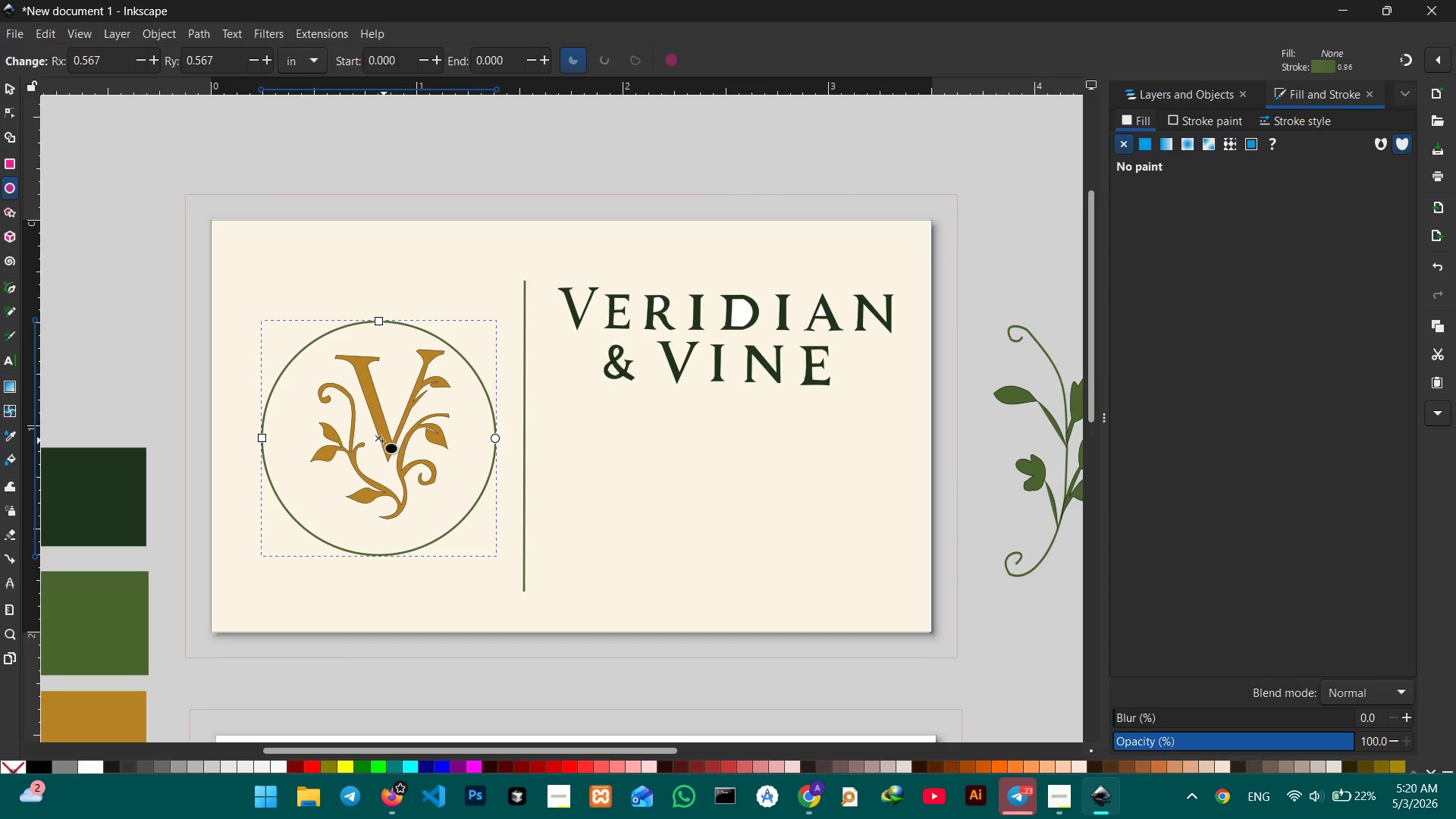 
left_click_drag(start_coordinate=[378, 441], to_coordinate=[387, 429])
 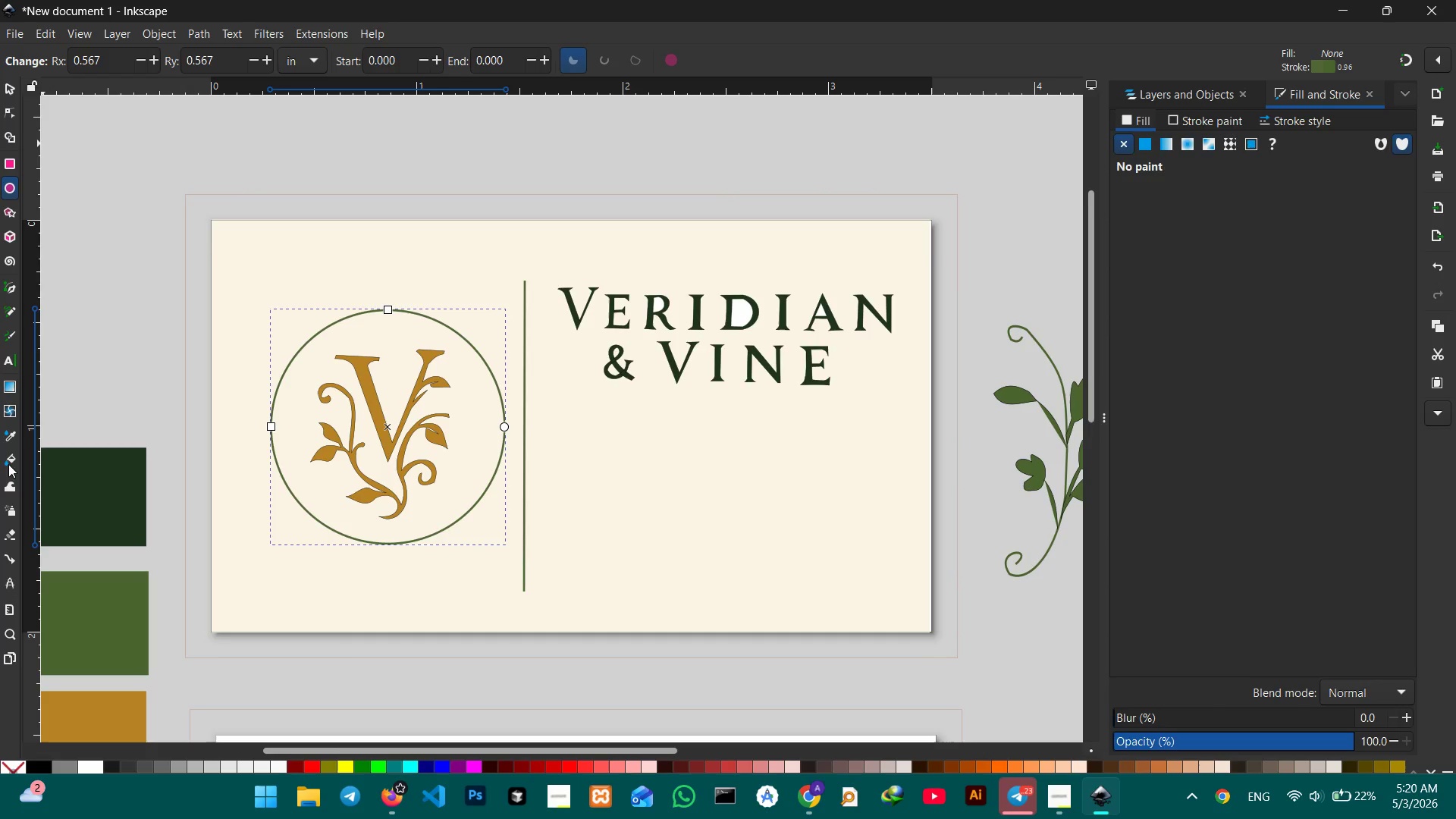 
left_click([8, 442])
 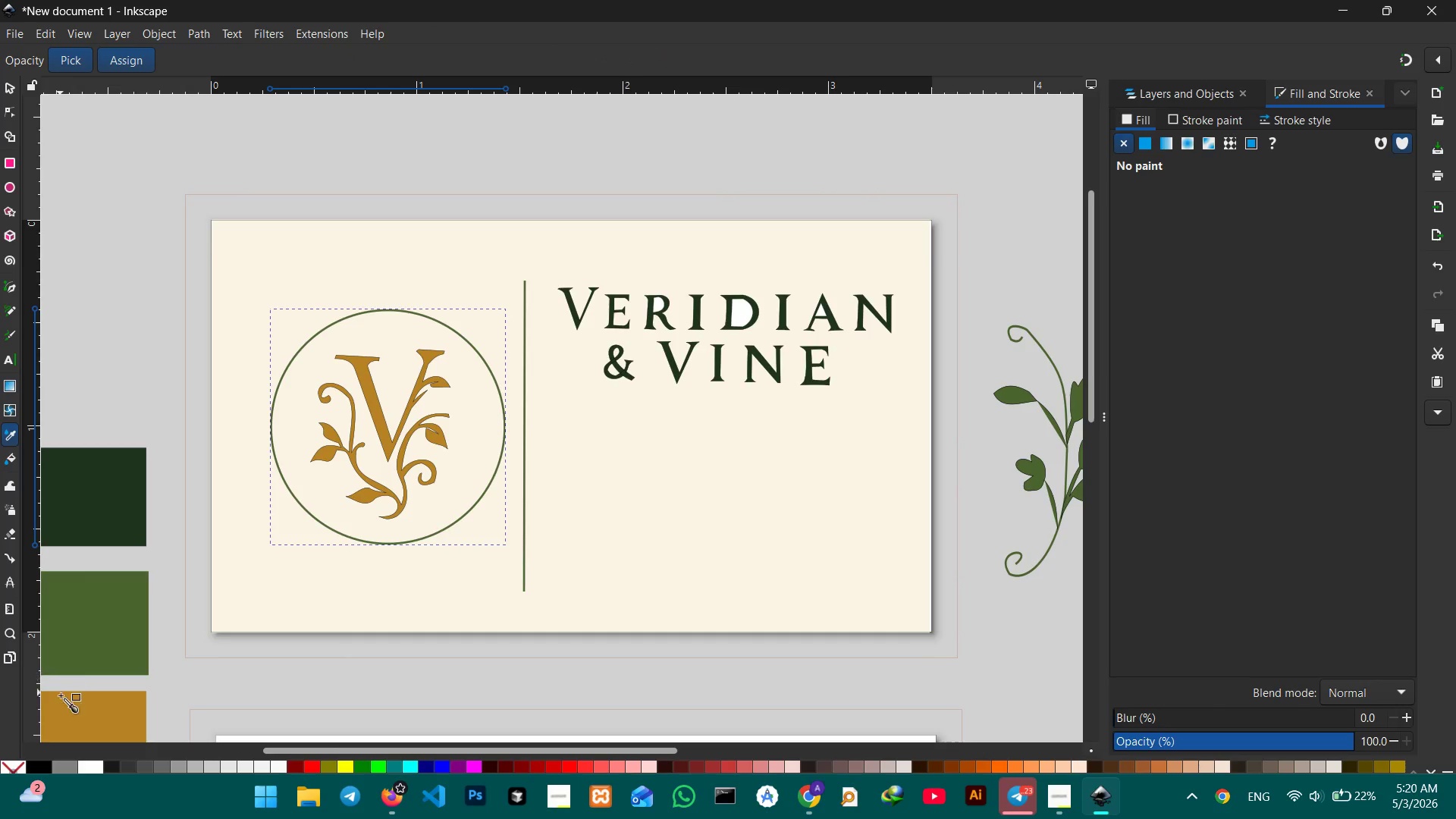 
left_click([63, 705])
 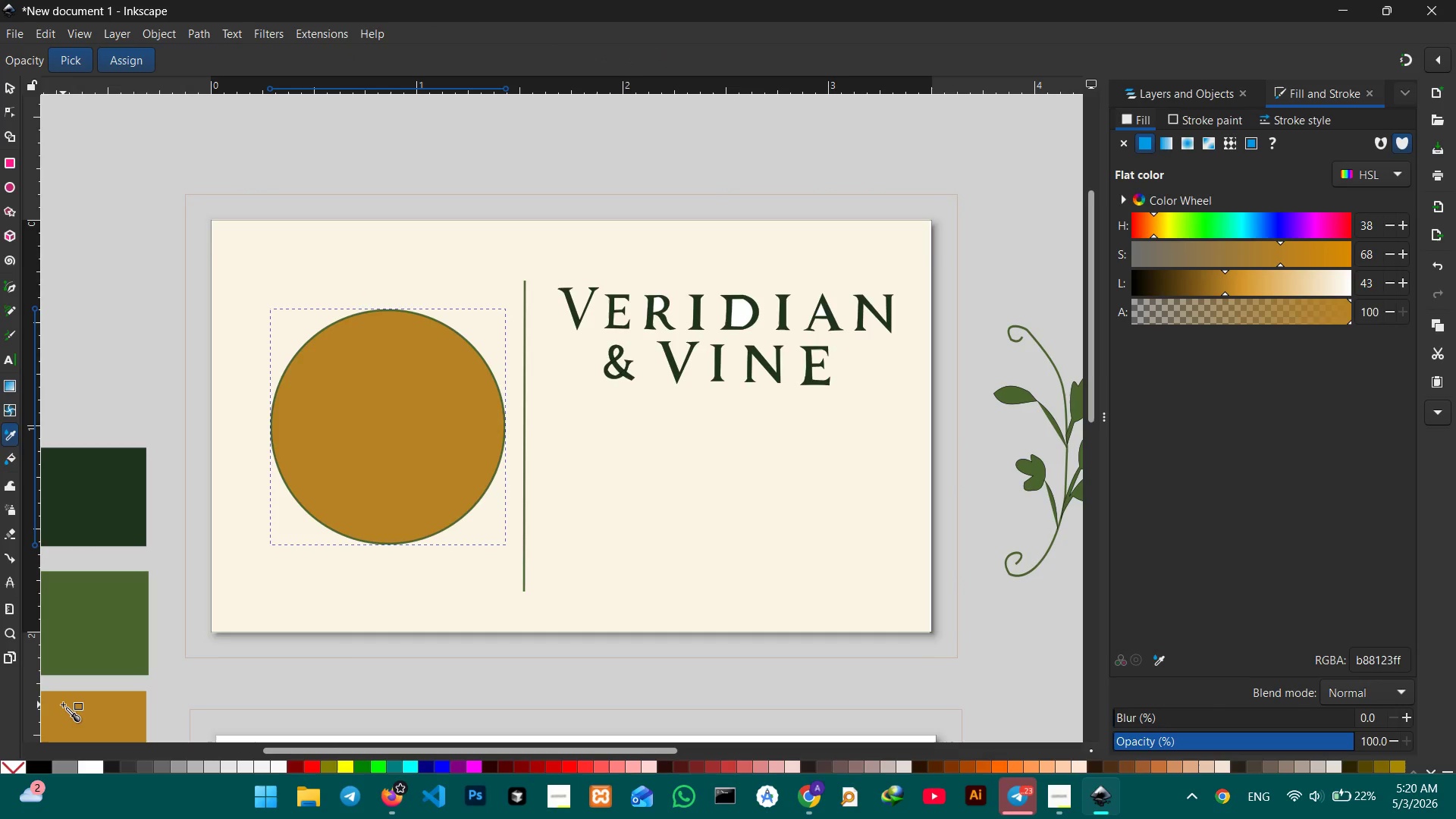 
key(Control+Z)
 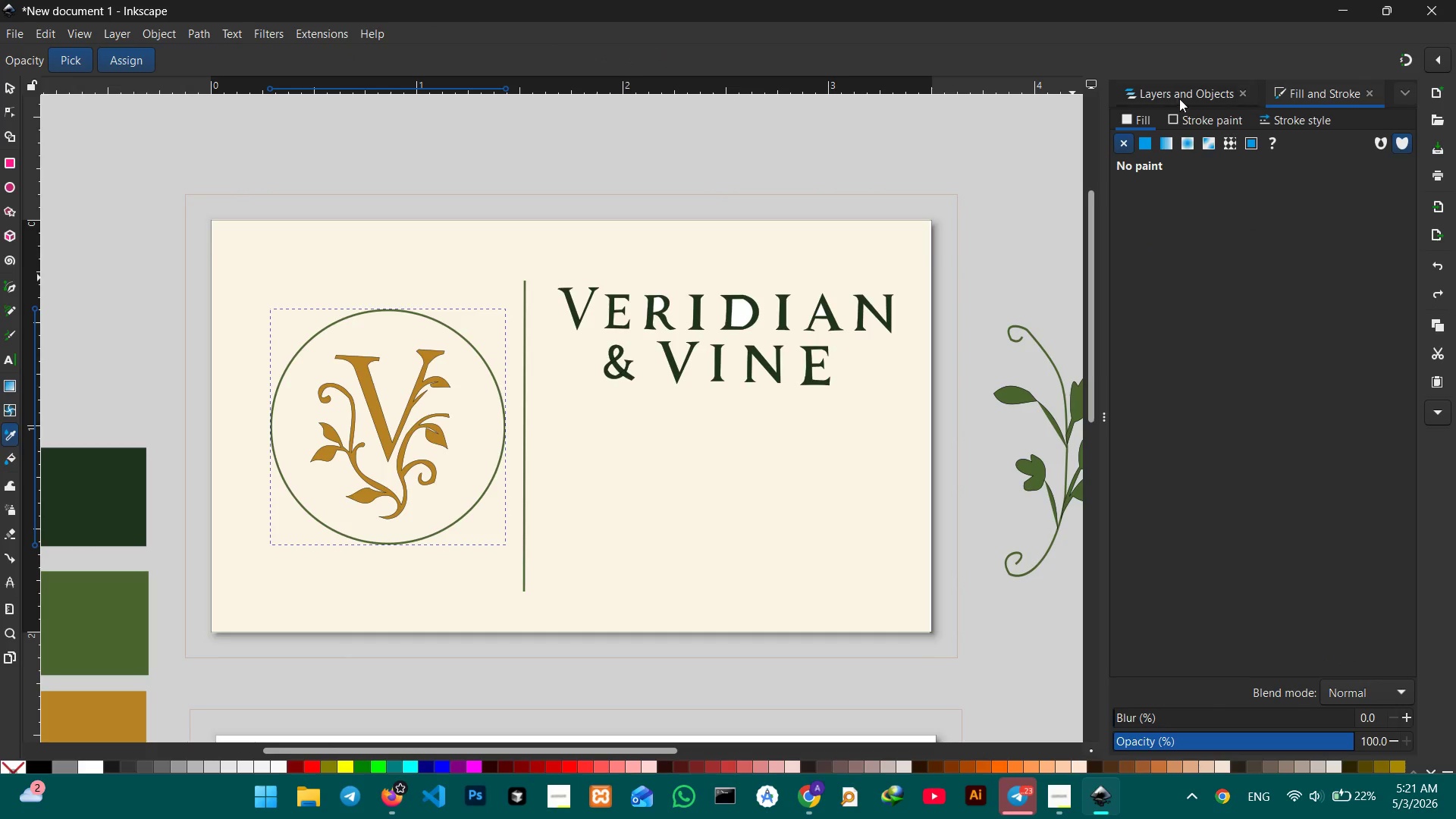 
left_click([1177, 115])
 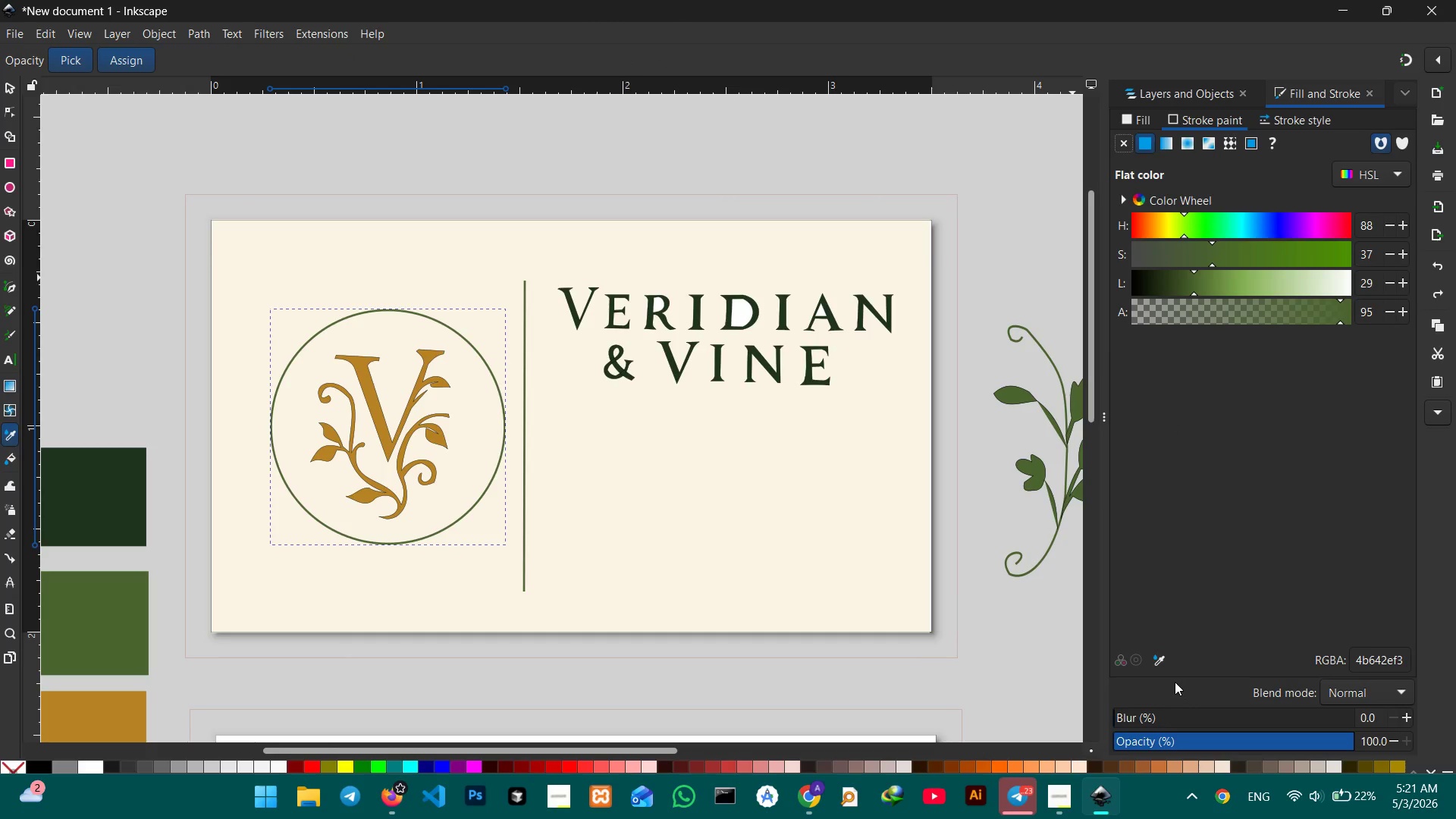 
left_click([1163, 662])
 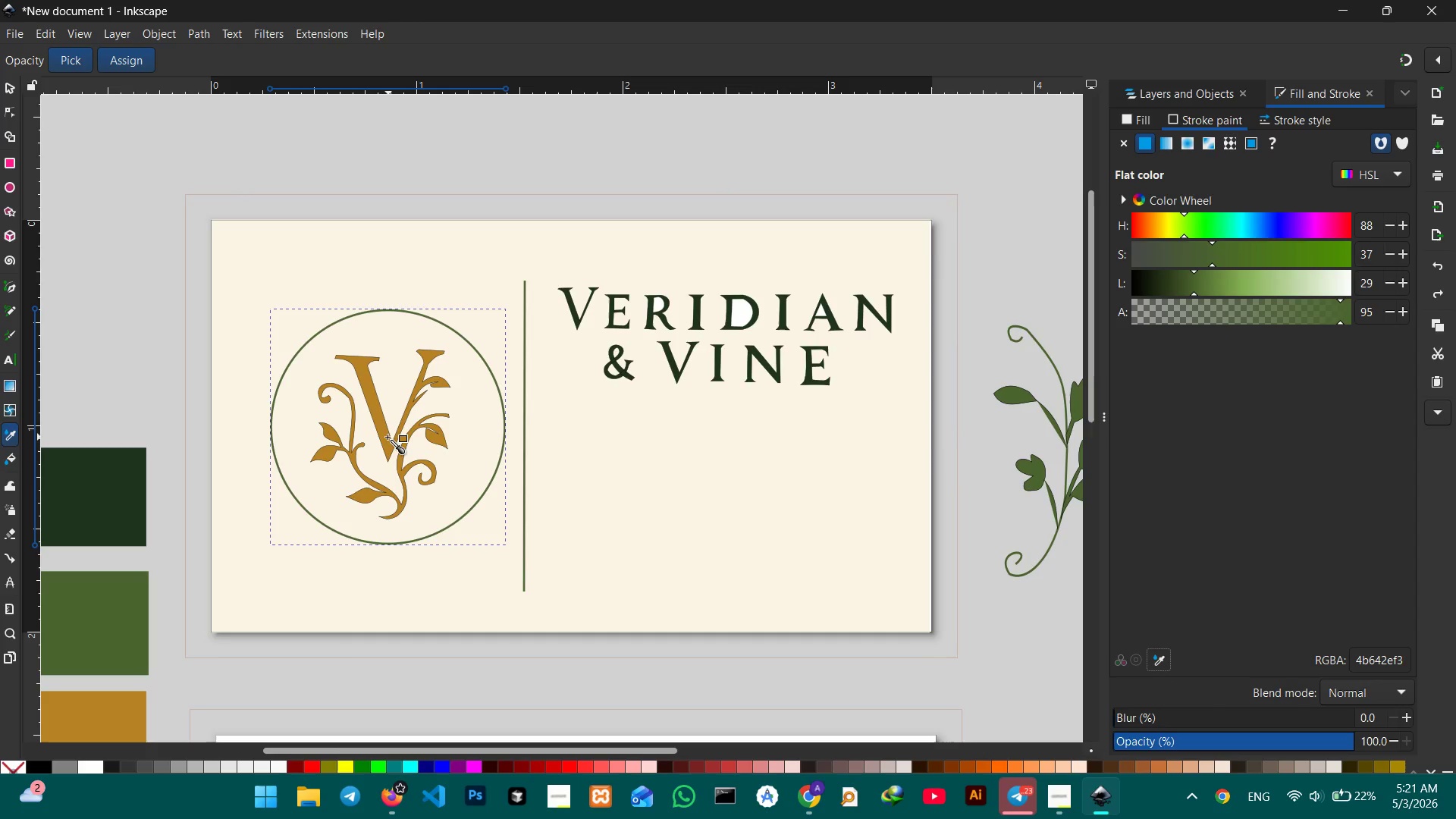 
left_click([386, 438])
 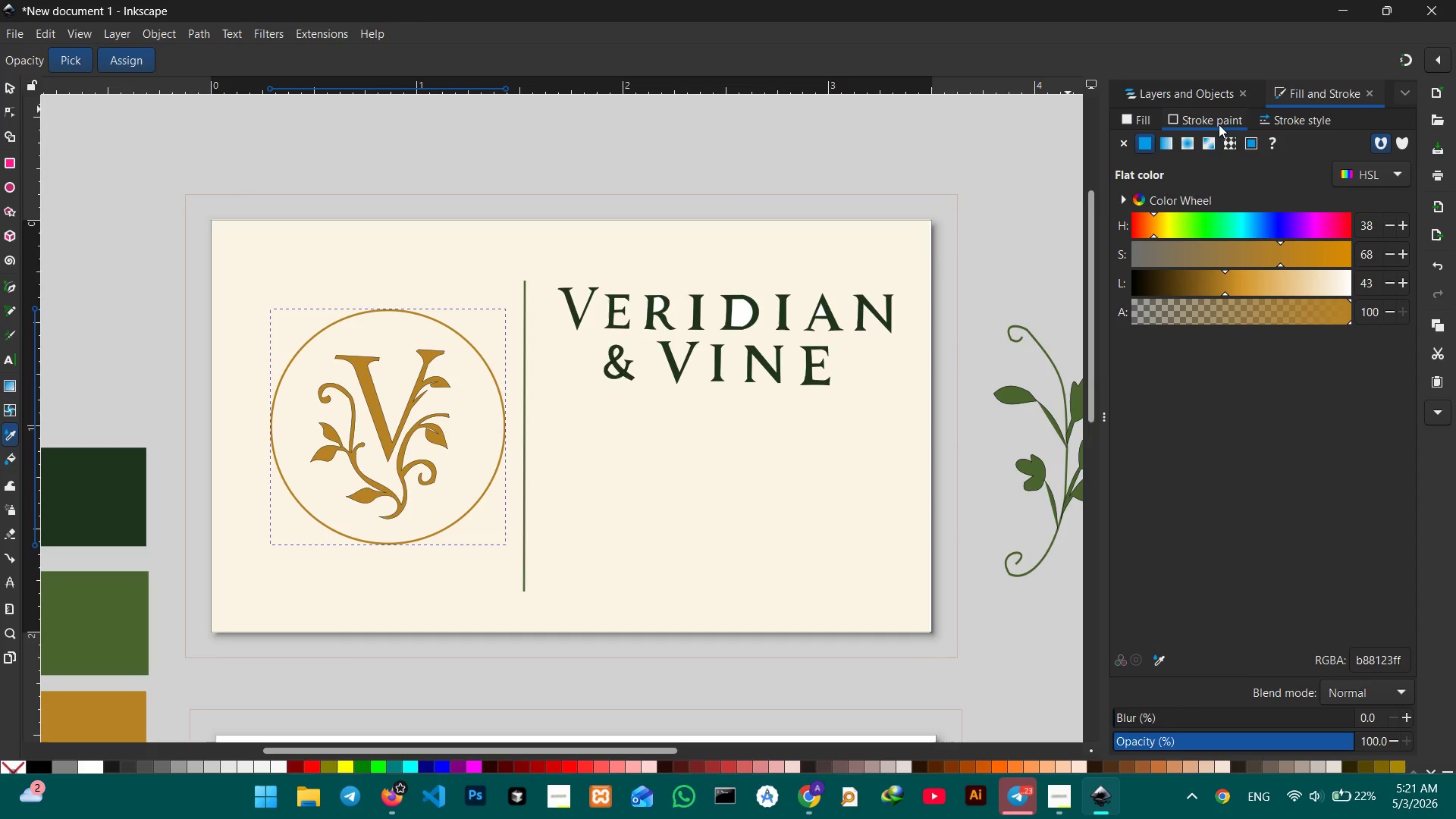 
left_click([1283, 123])
 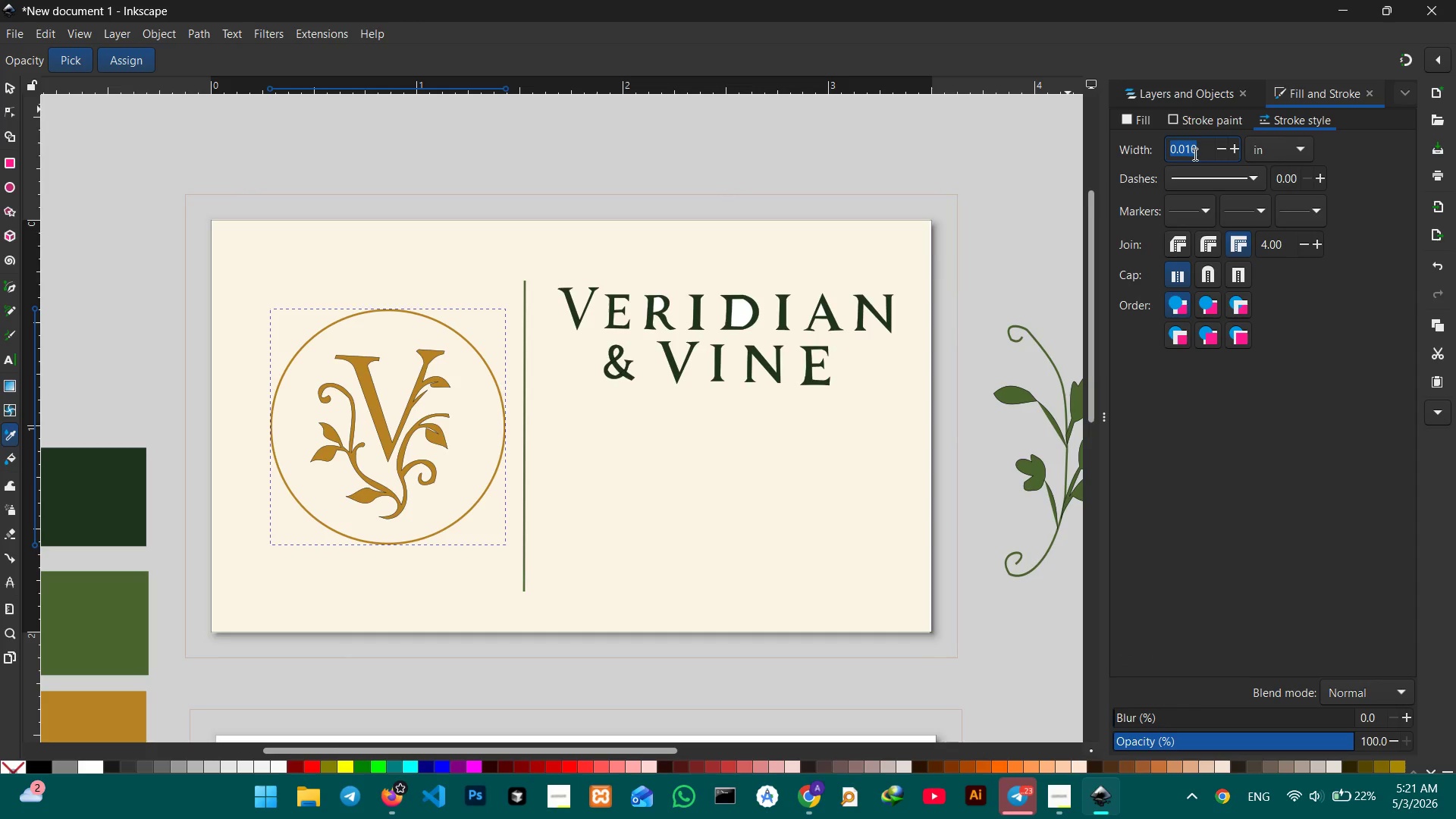 
left_click([1200, 153])
 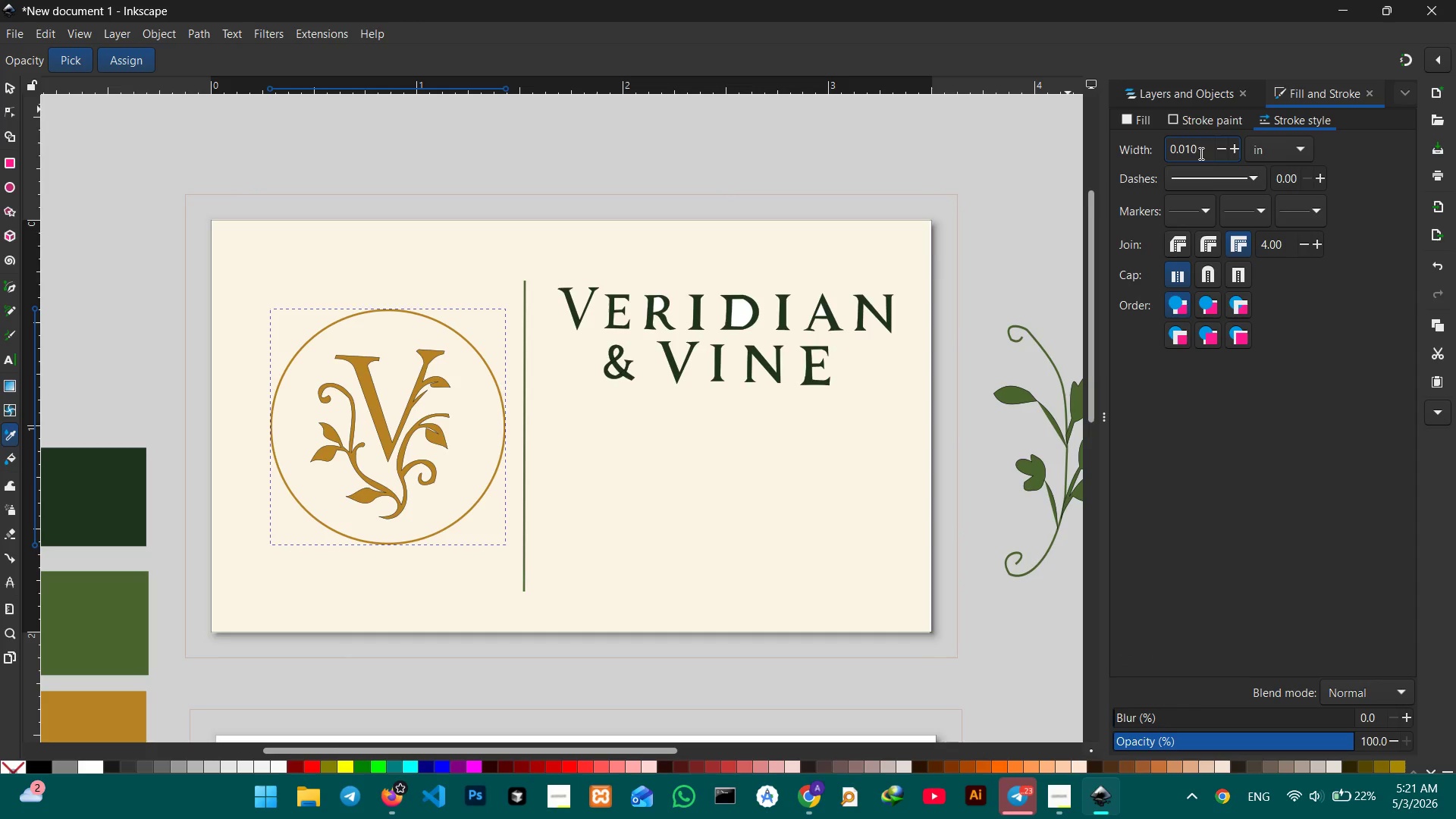 
left_click_drag(start_coordinate=[1200, 153], to_coordinate=[1184, 155])
 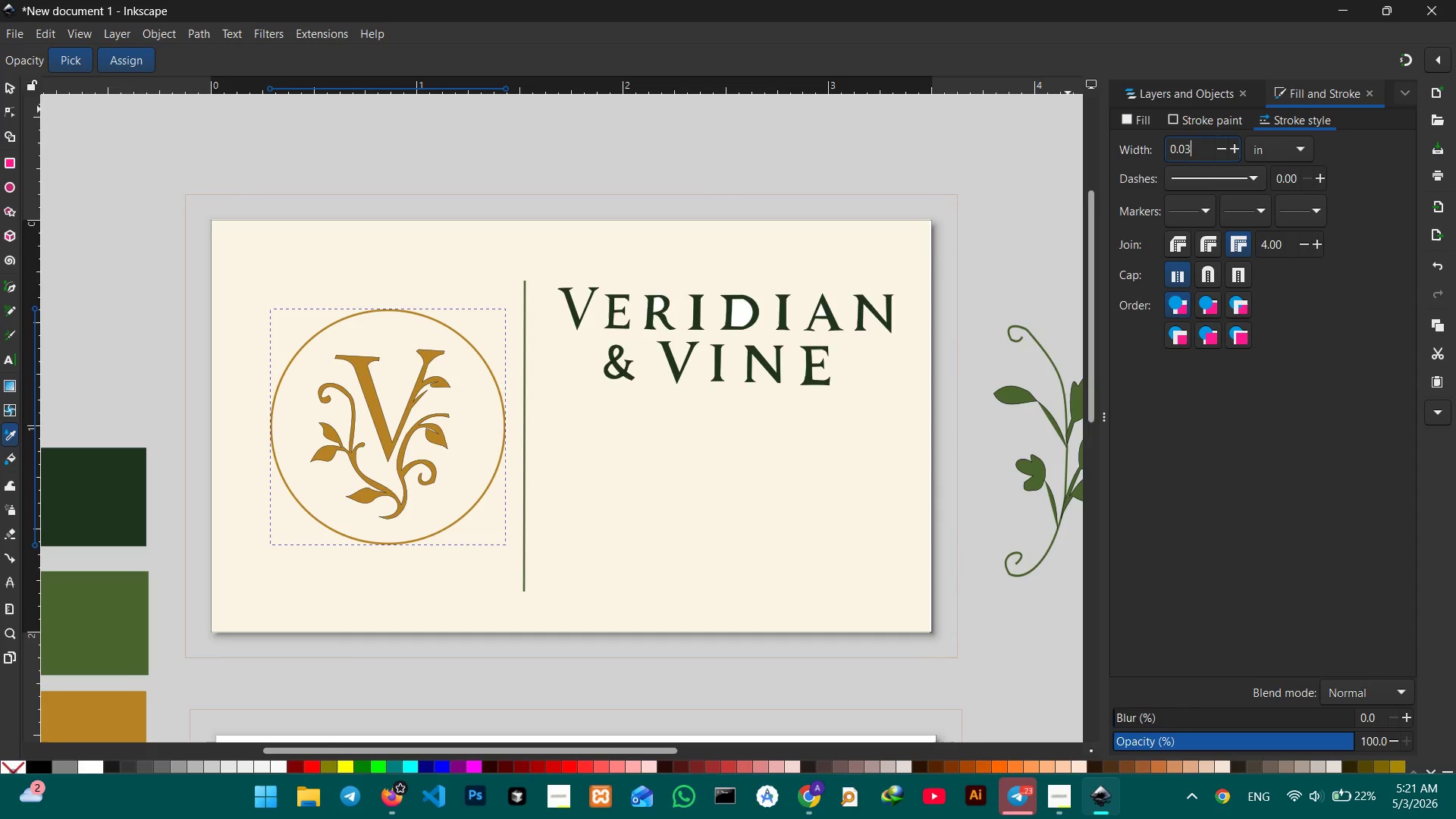 
key(Numpad3)
 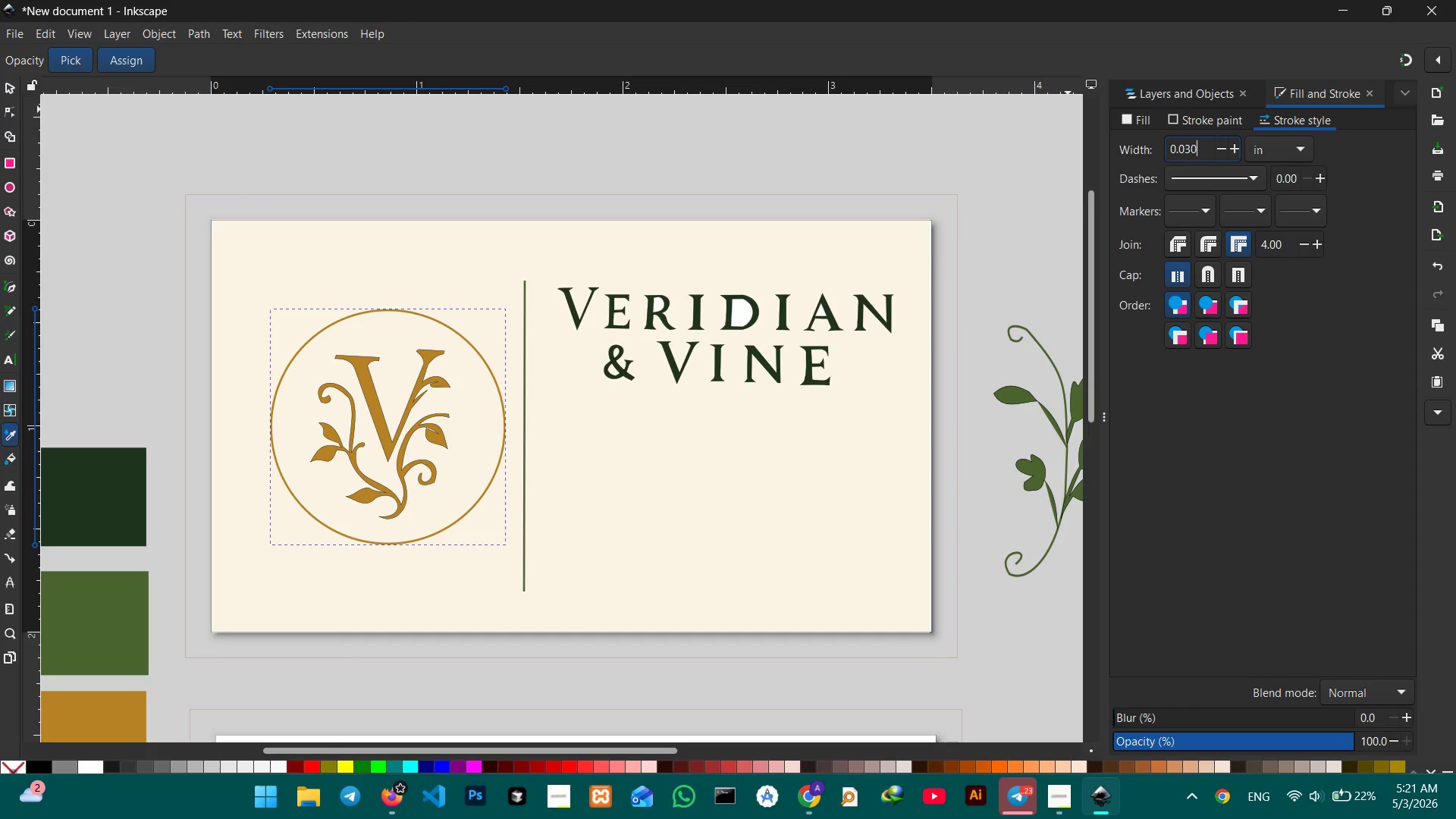 
key(Numpad0)
 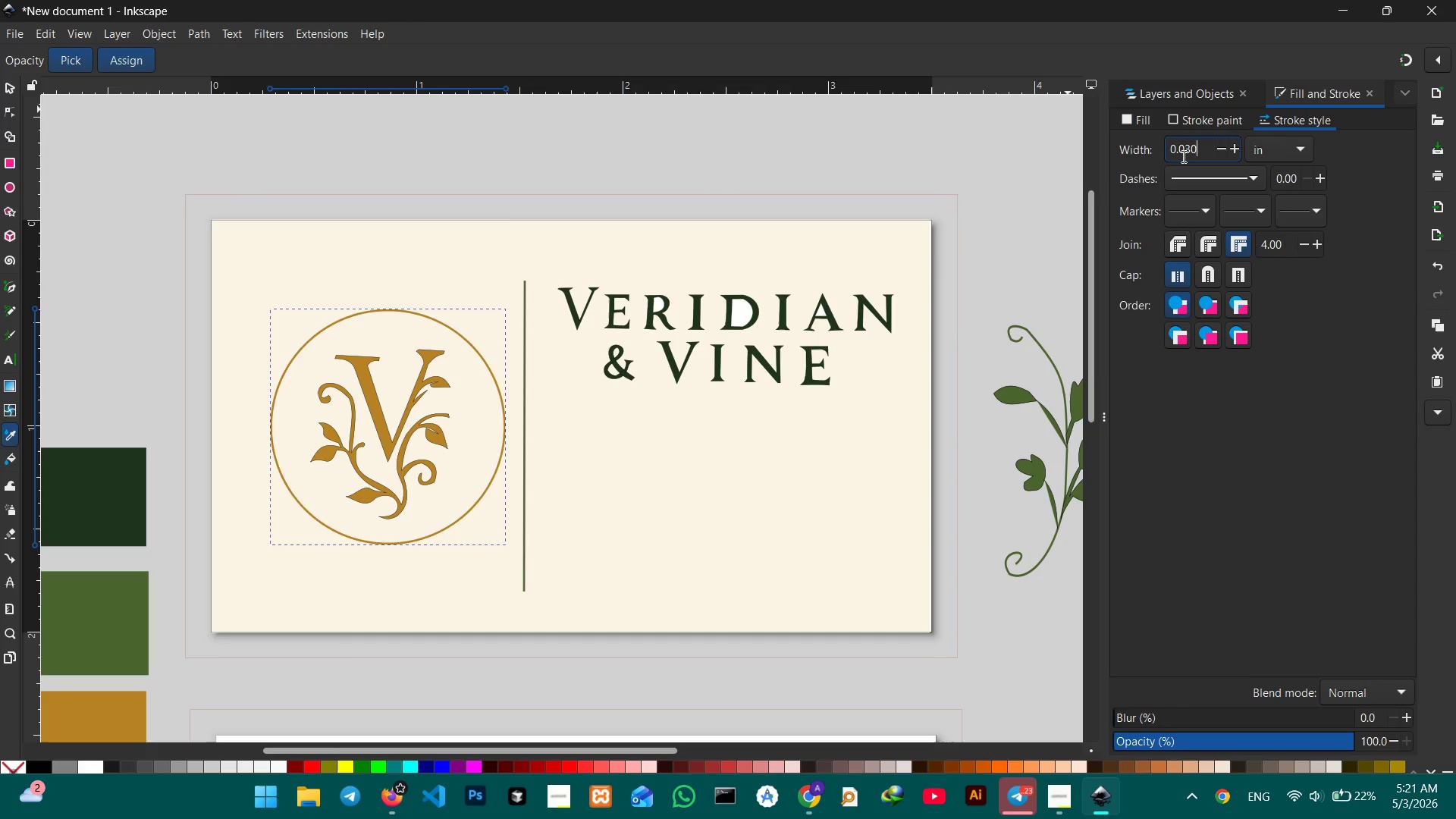 
key(Enter)
 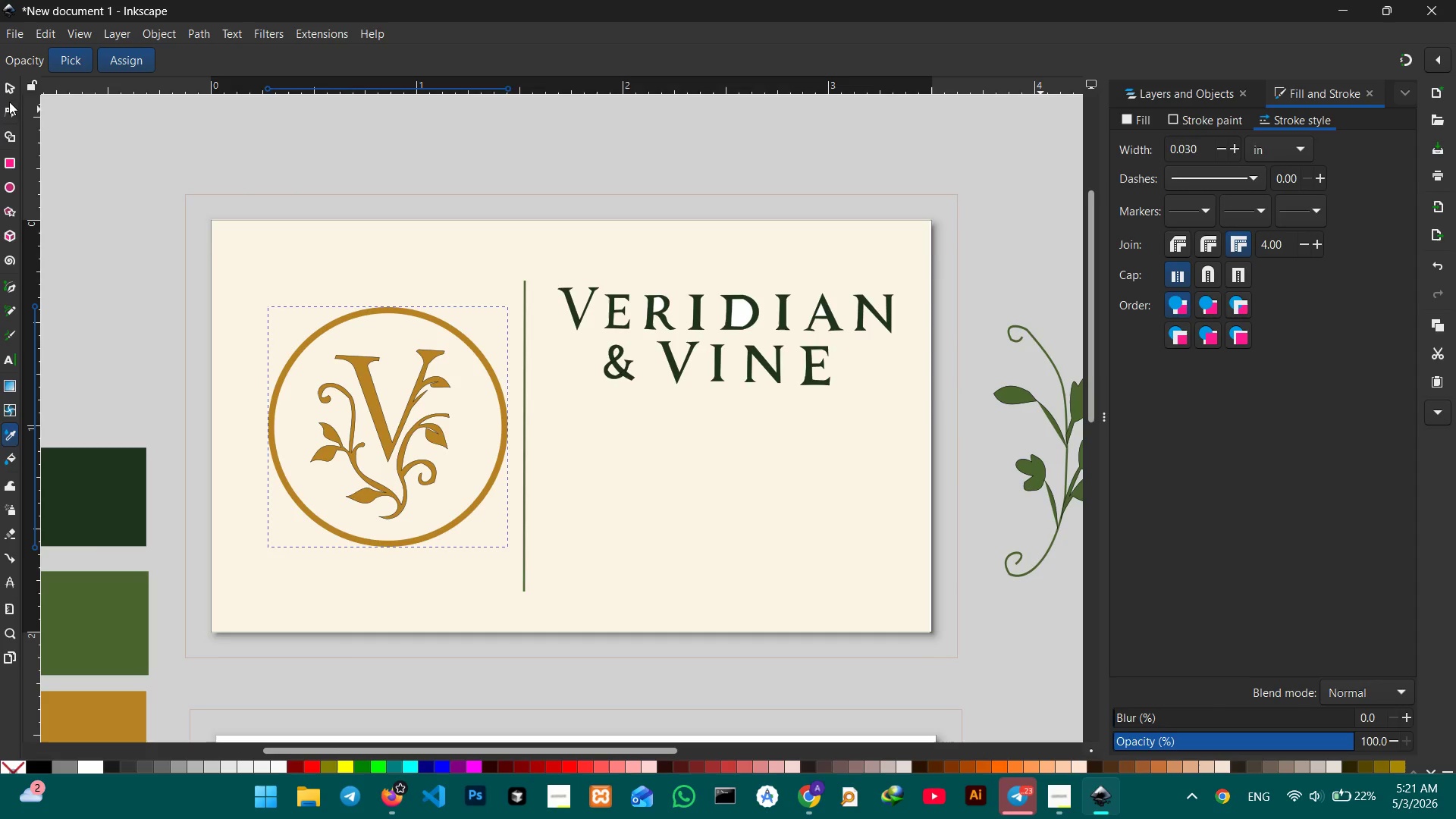 
double_click([155, 176])
 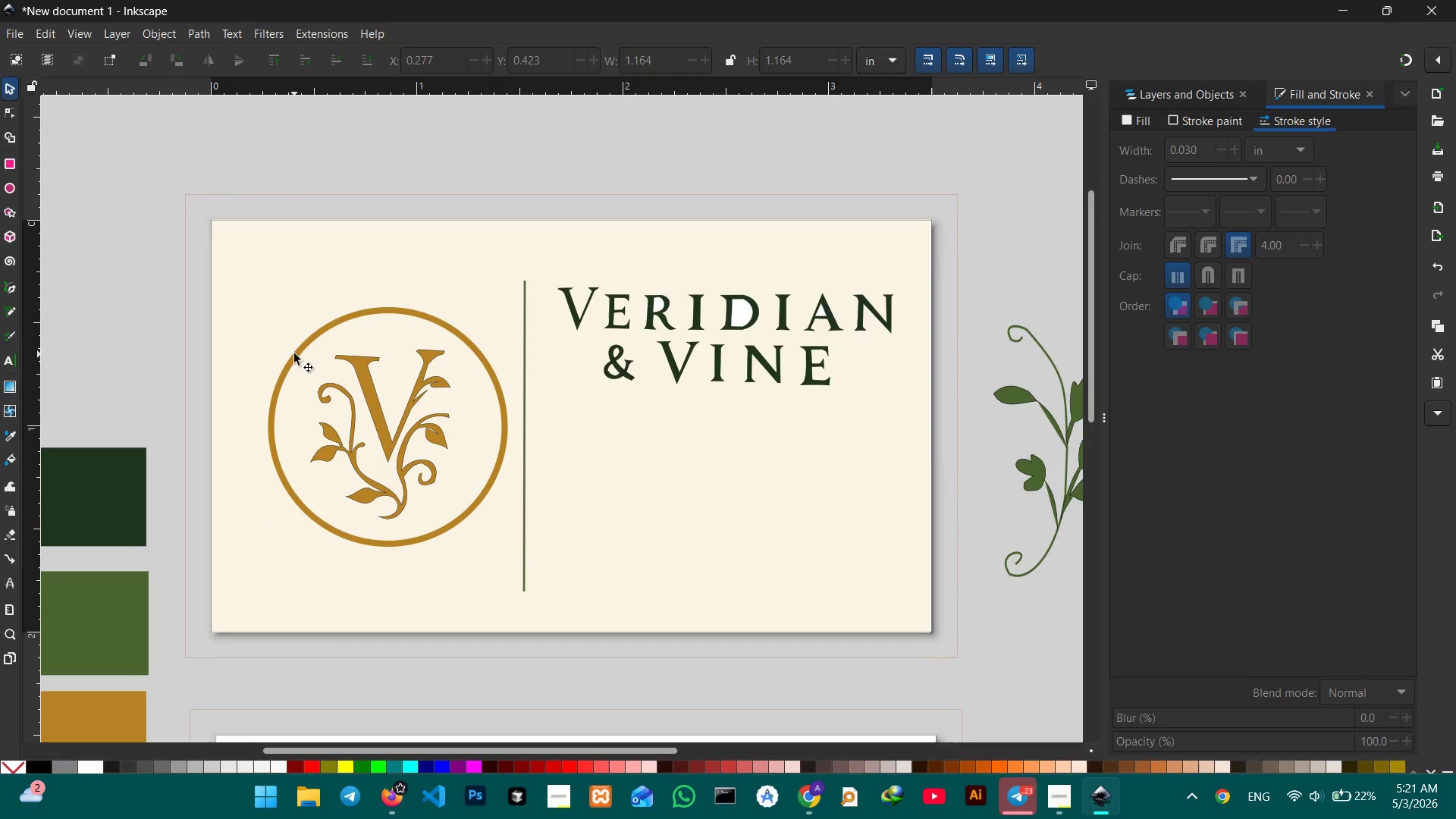 
left_click_drag(start_coordinate=[287, 306], to_coordinate=[464, 600])
 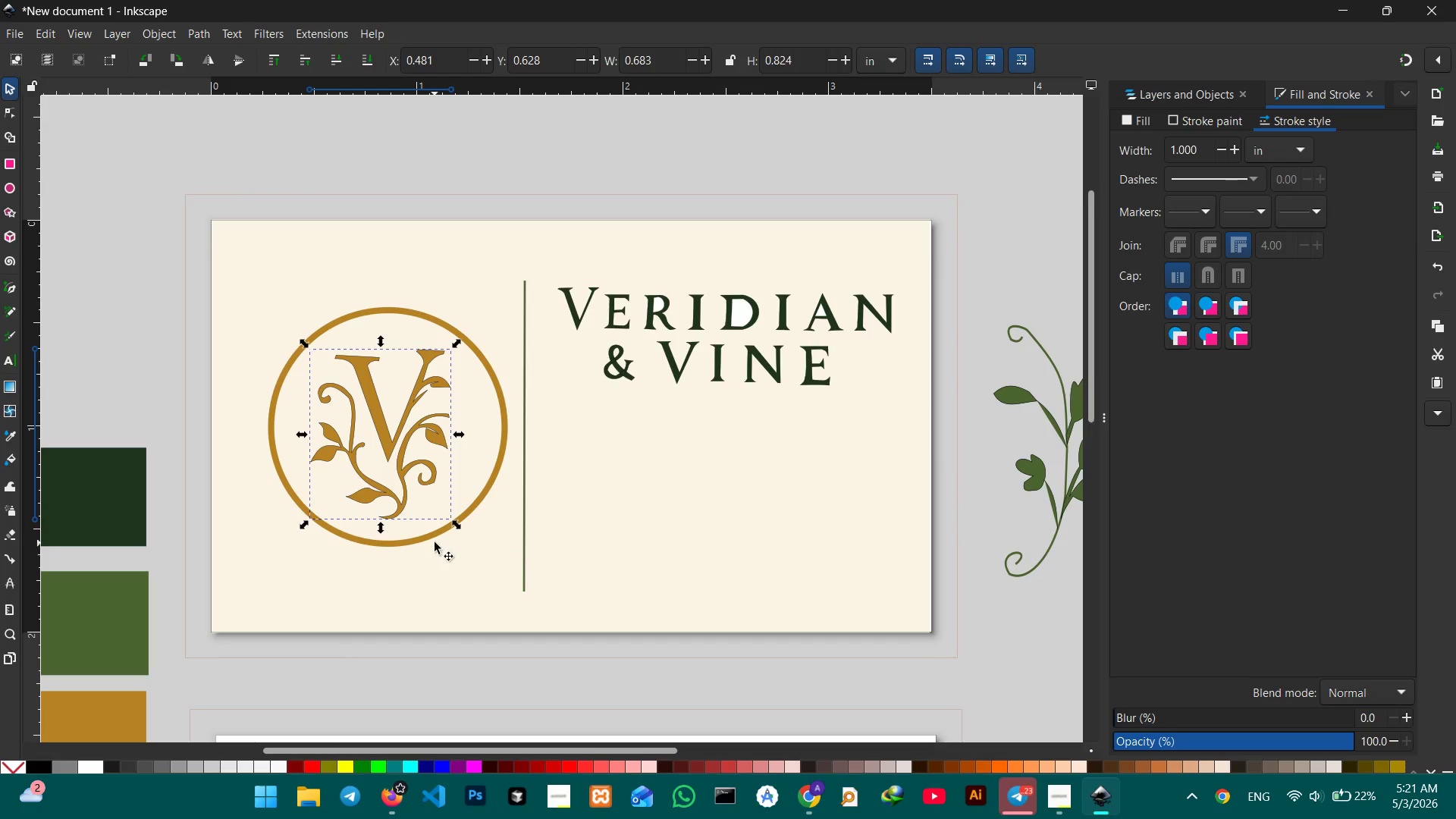 
hold_key(key=ShiftLeft, duration=1.24)
left_click([428, 535])
 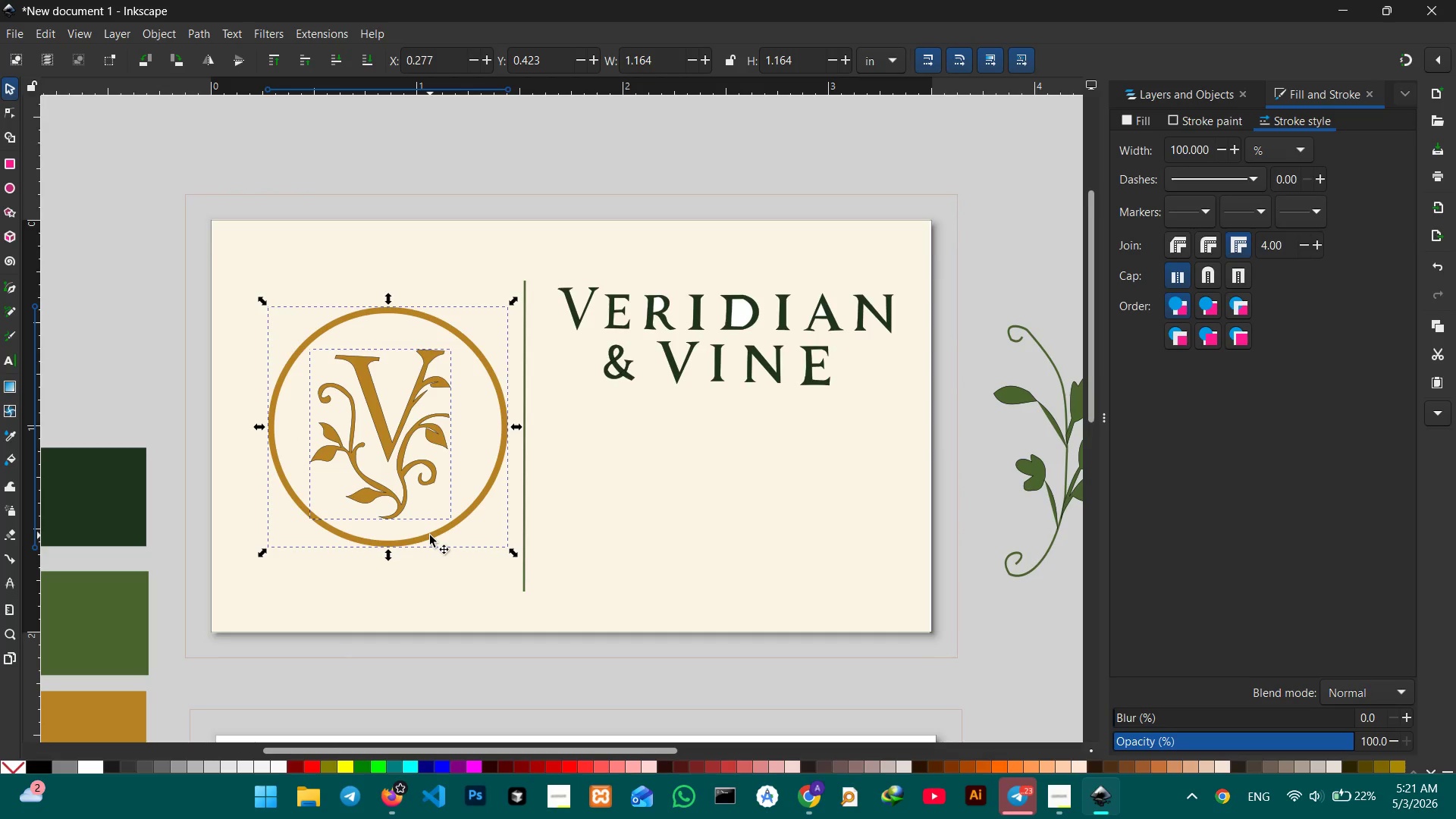 
key(Control+G)
 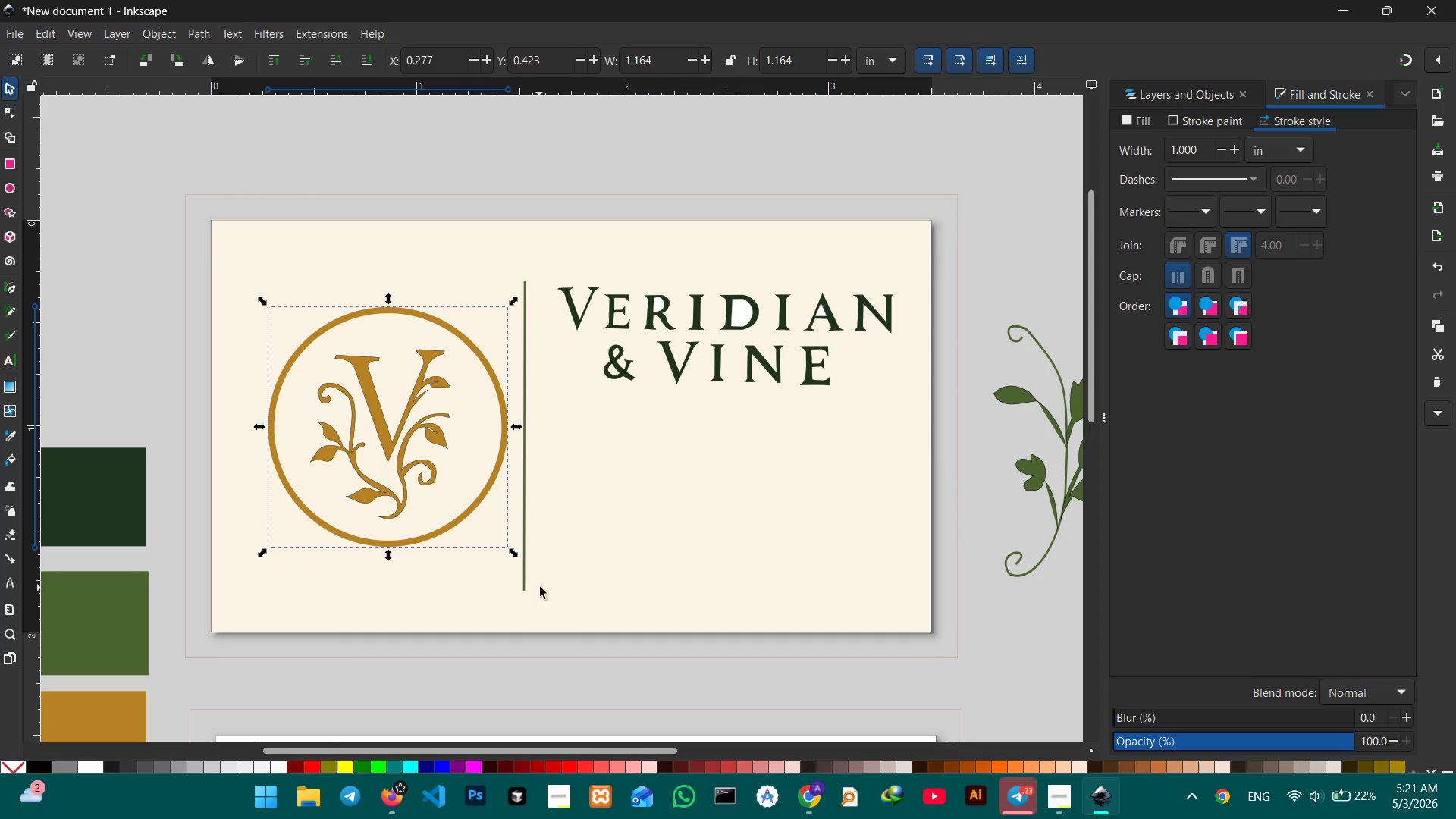 
left_click([658, 533])
 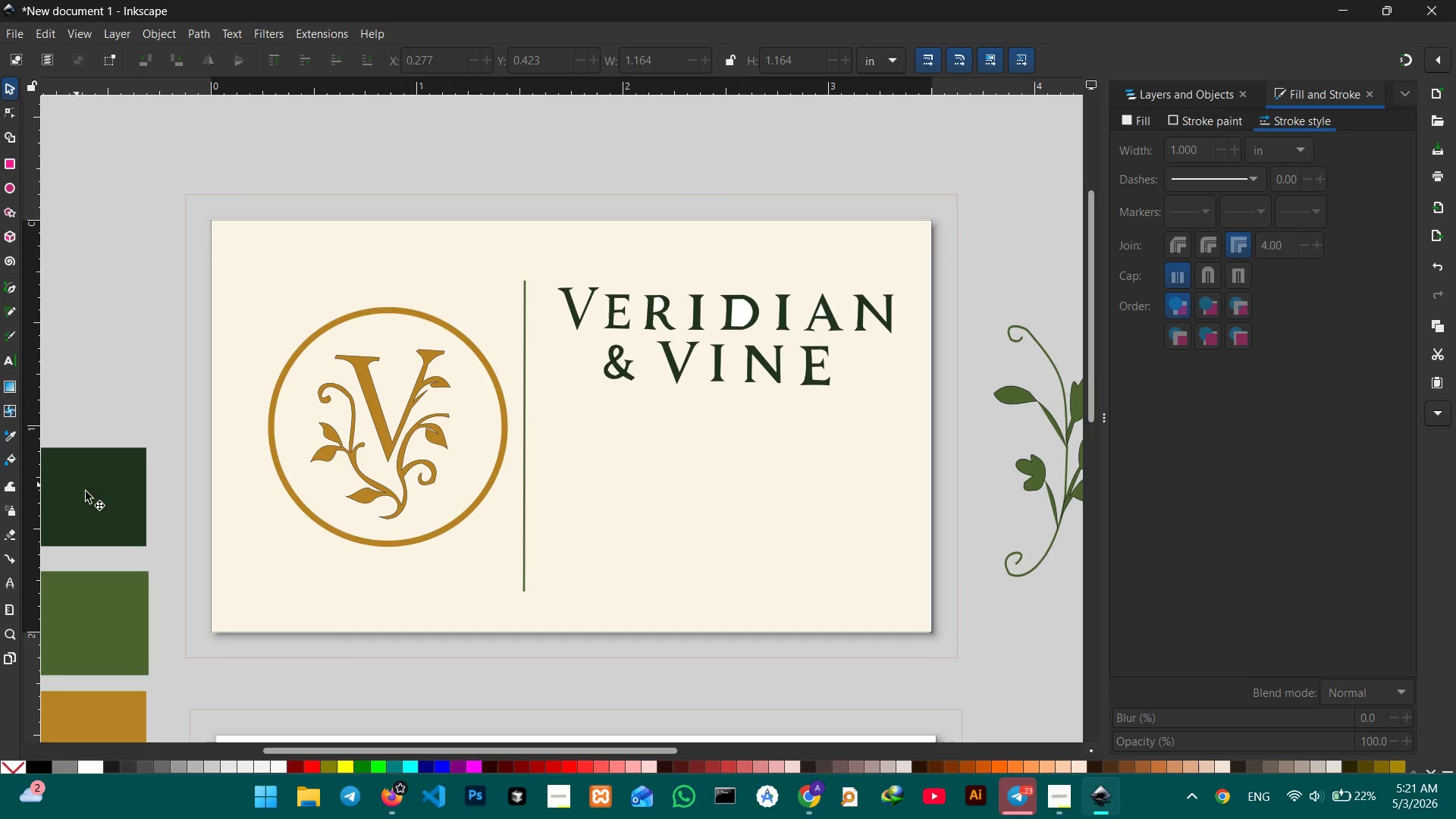 
left_click([103, 582])
 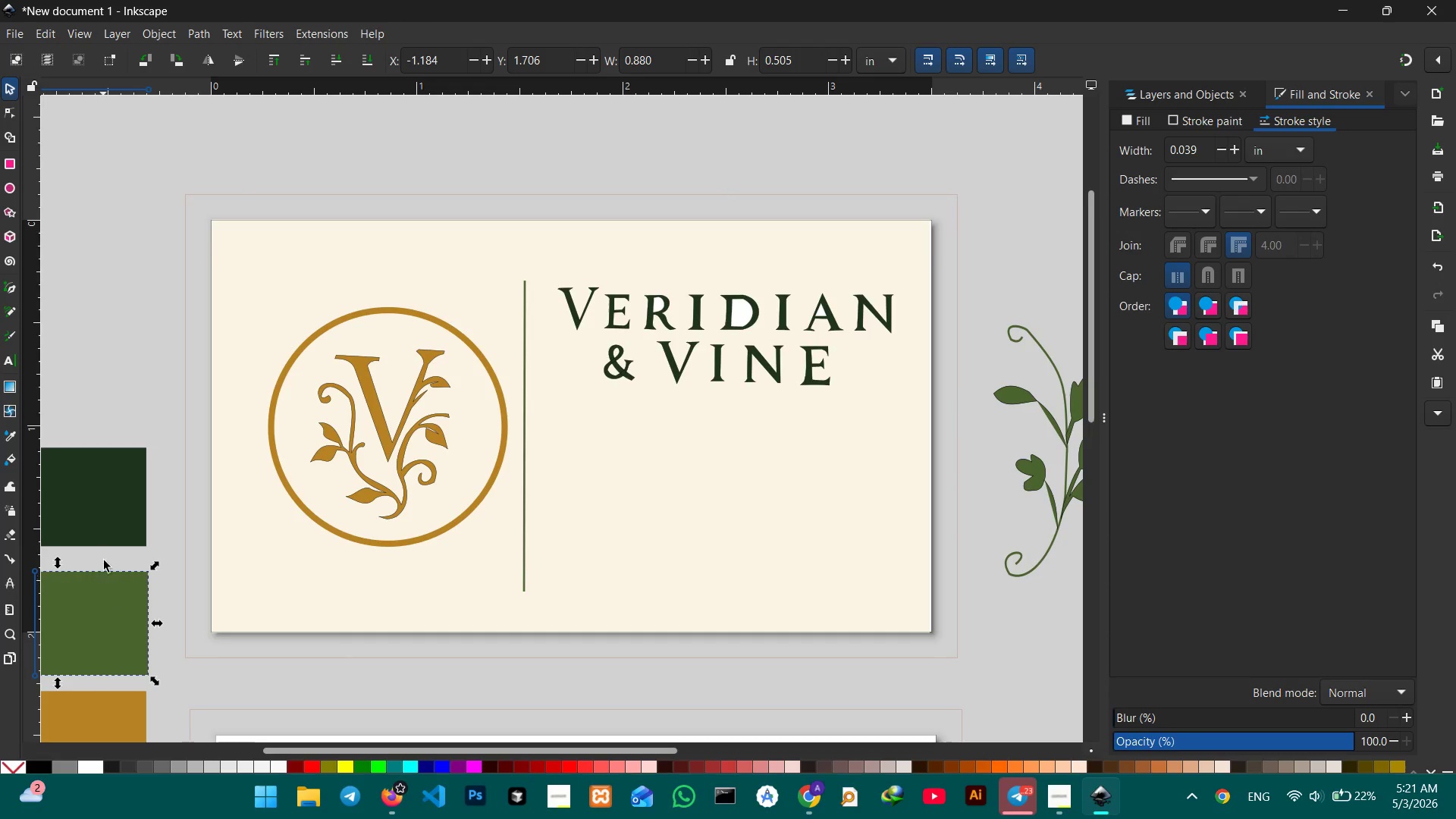 
left_click([99, 516])
 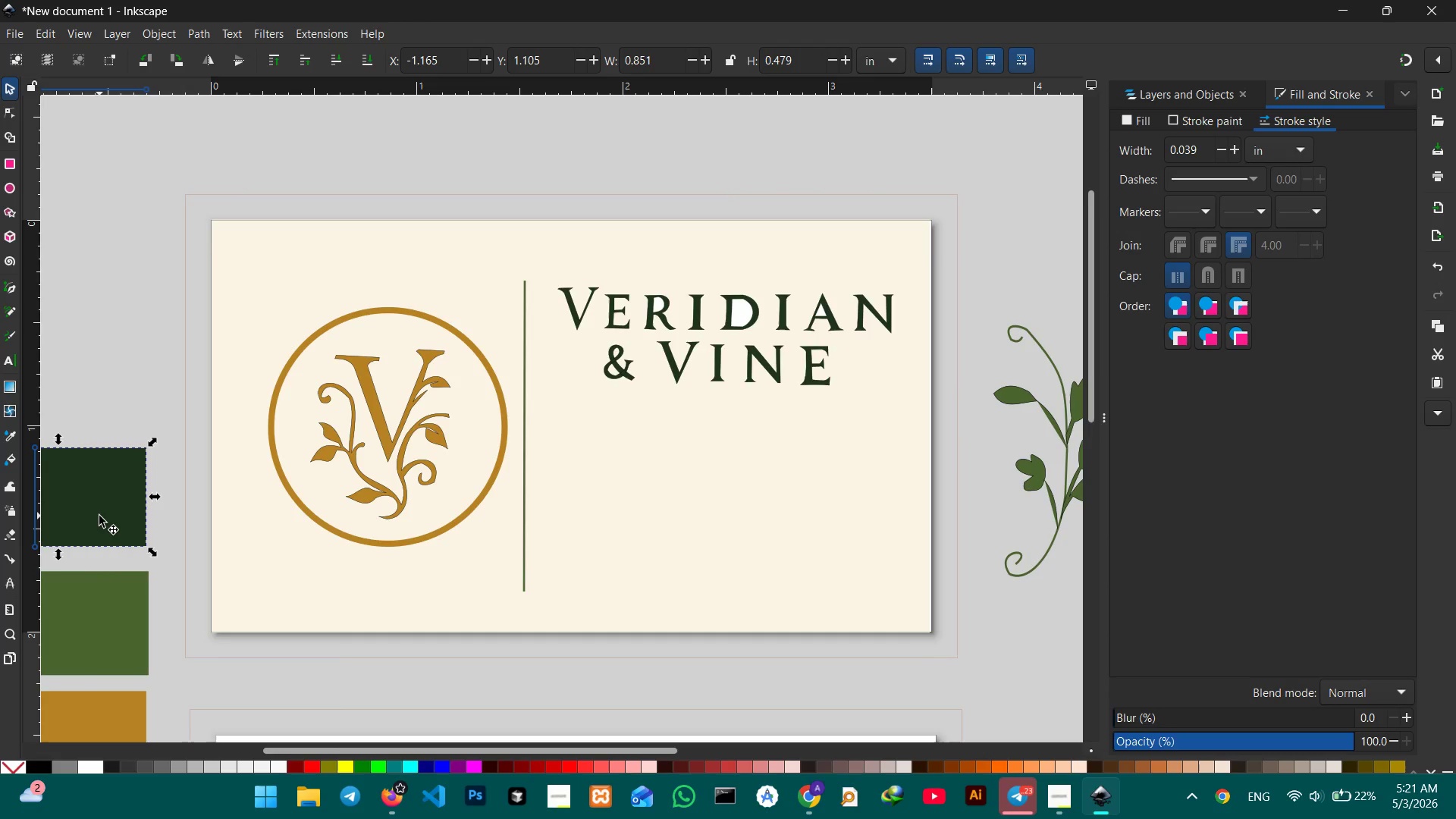 
key(Control+C)
 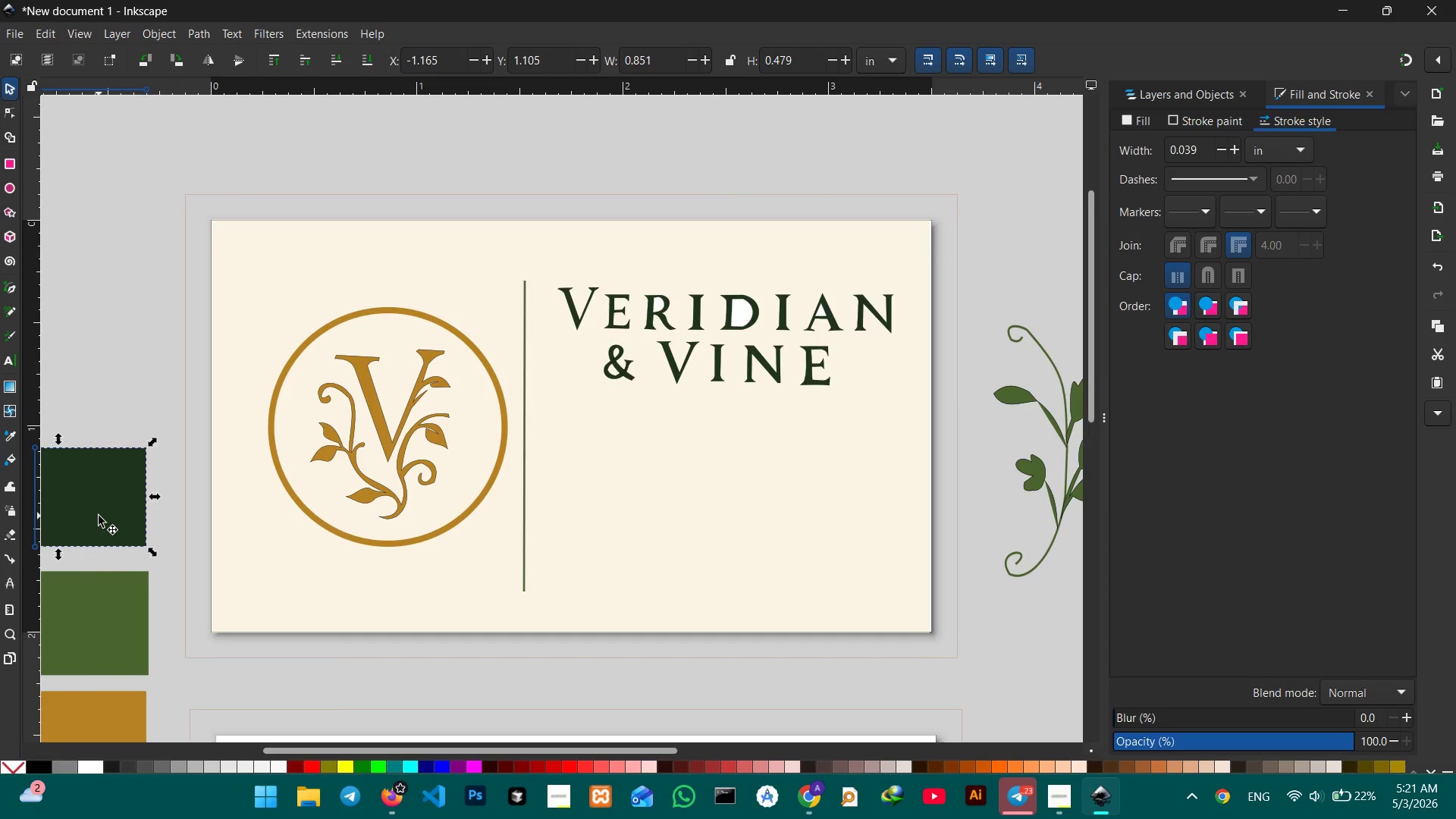 
key(Control+V)
 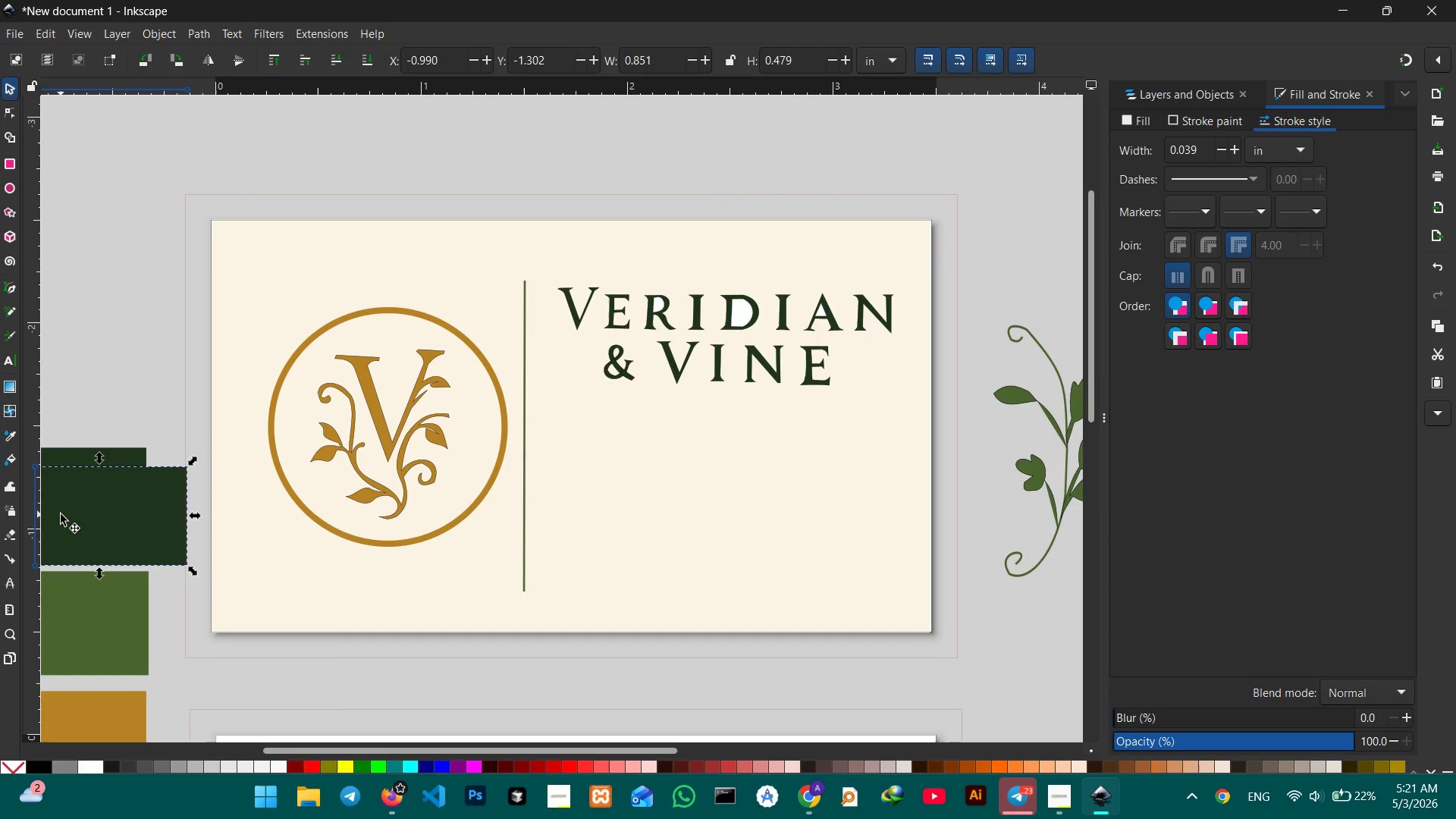 
left_click_drag(start_coordinate=[65, 516], to_coordinate=[288, 281])
 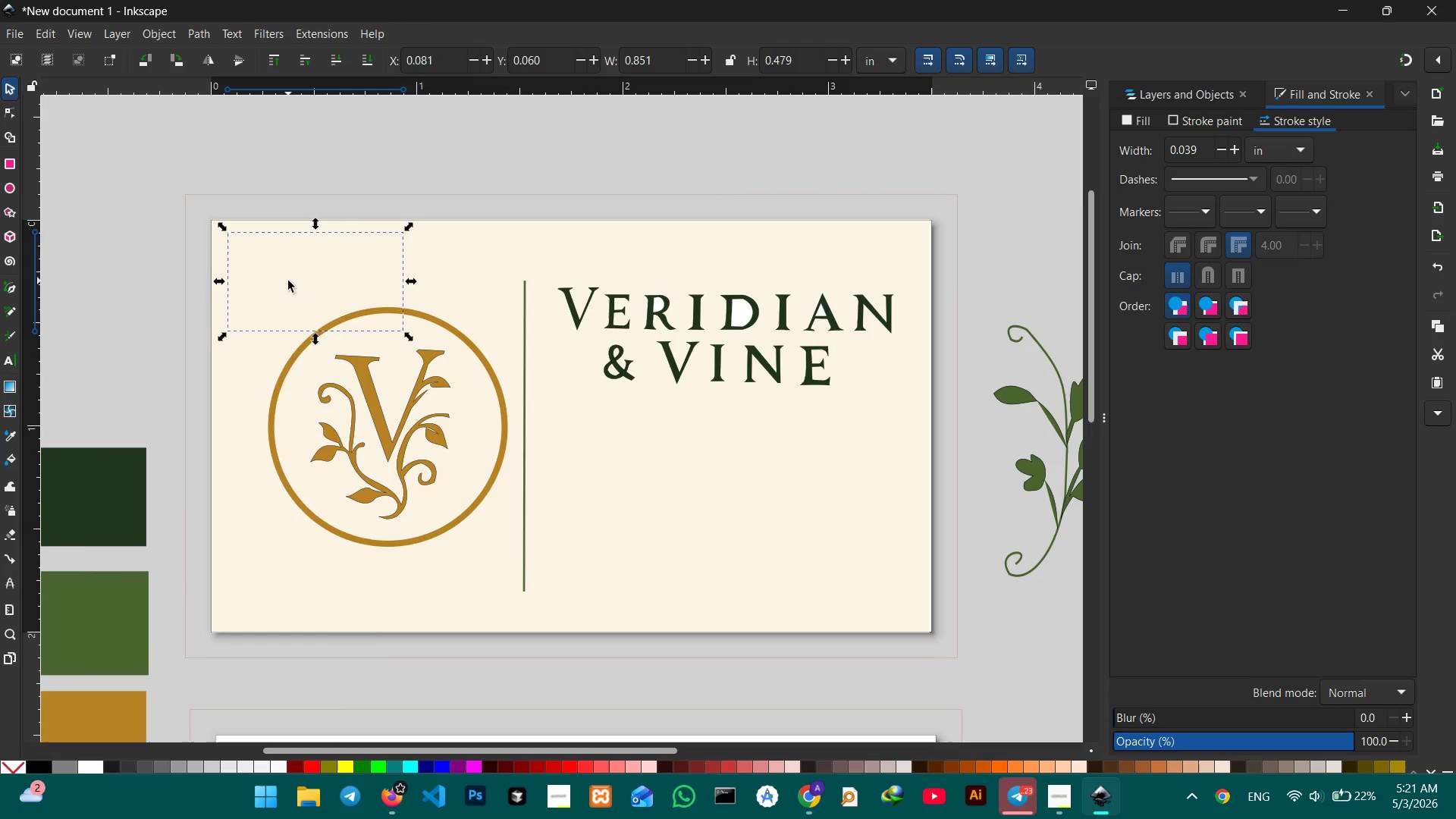 
right_click([288, 281])
 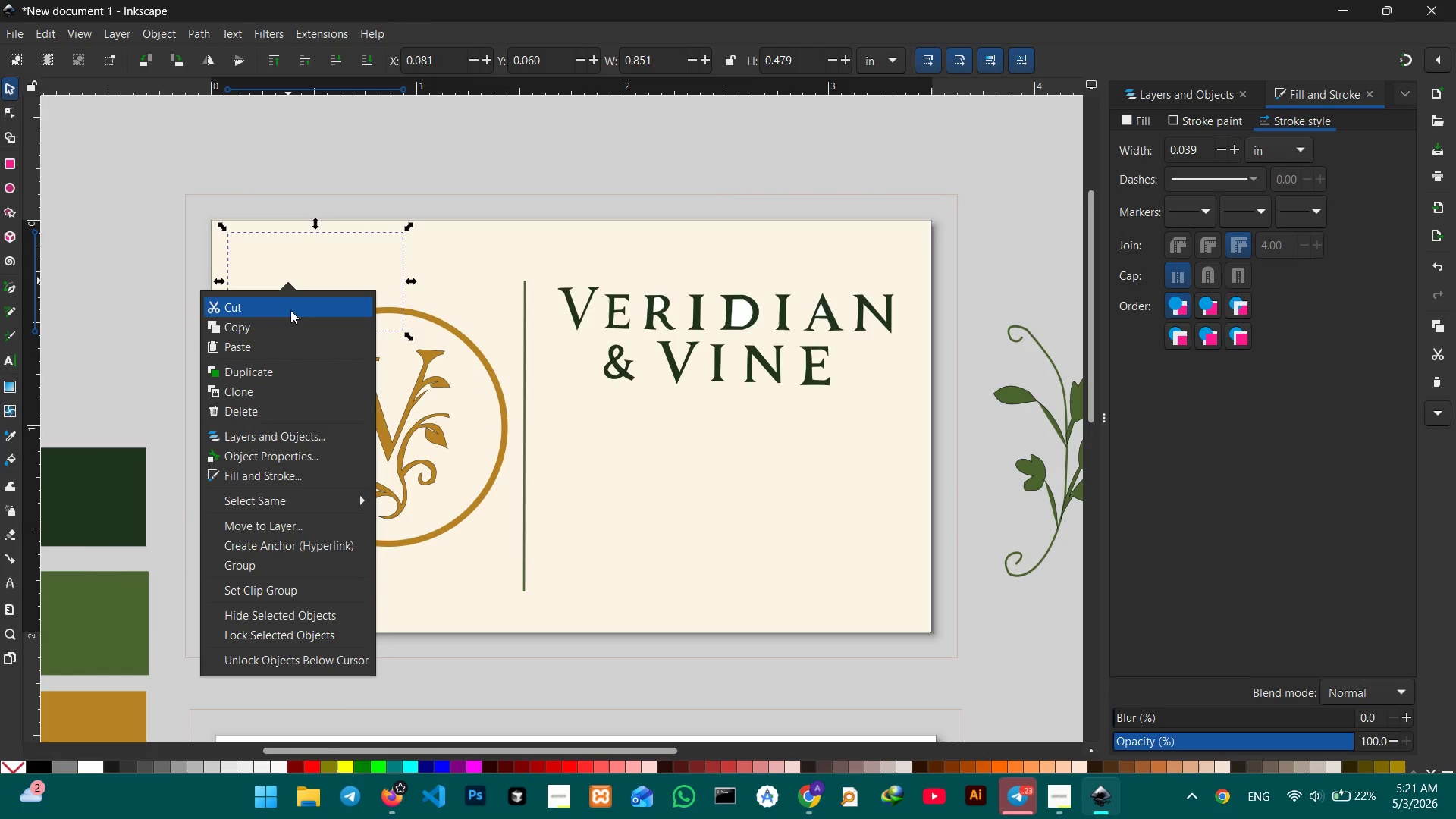 
wait(6.34)
 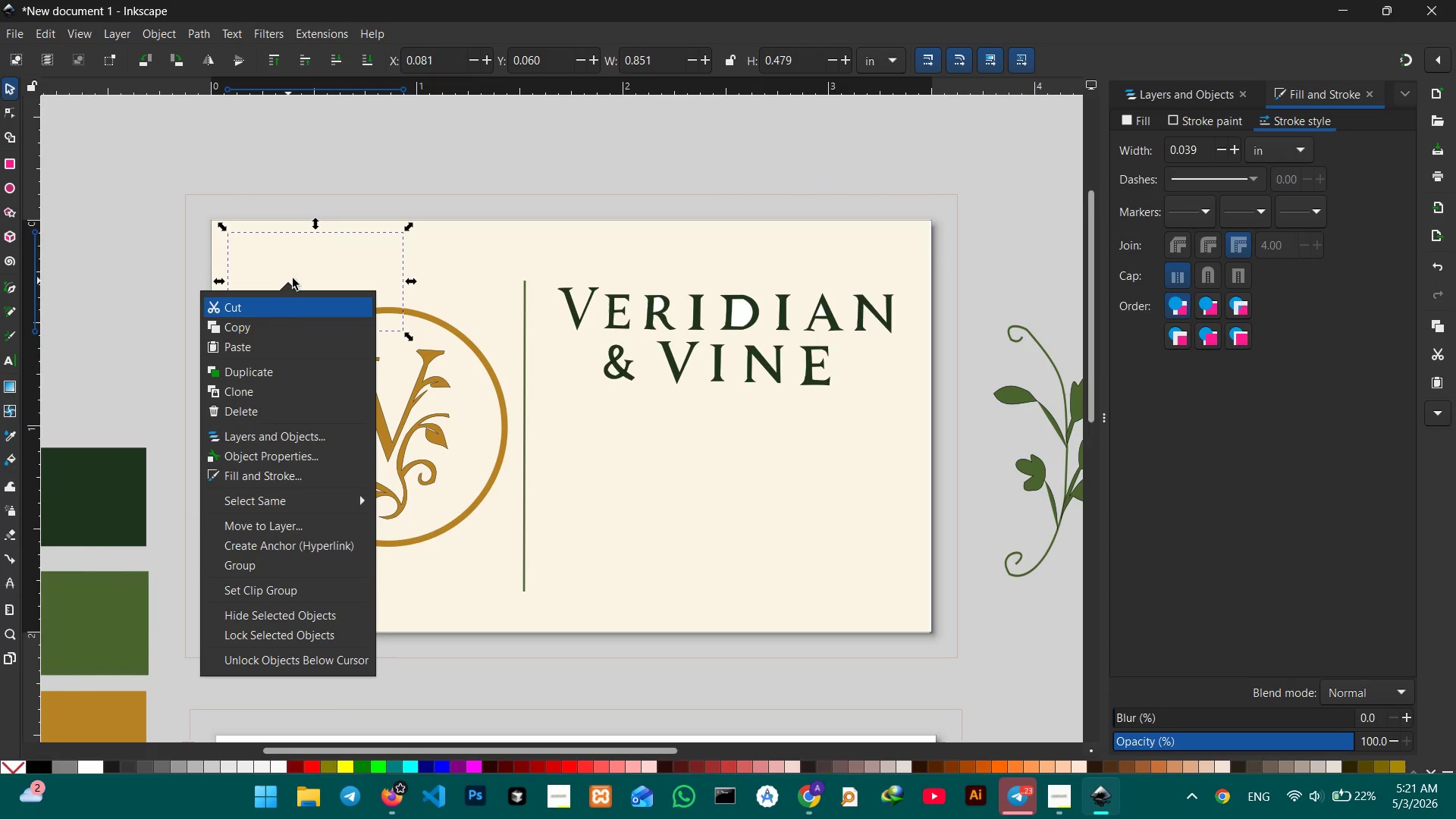 
left_click([267, 435])
 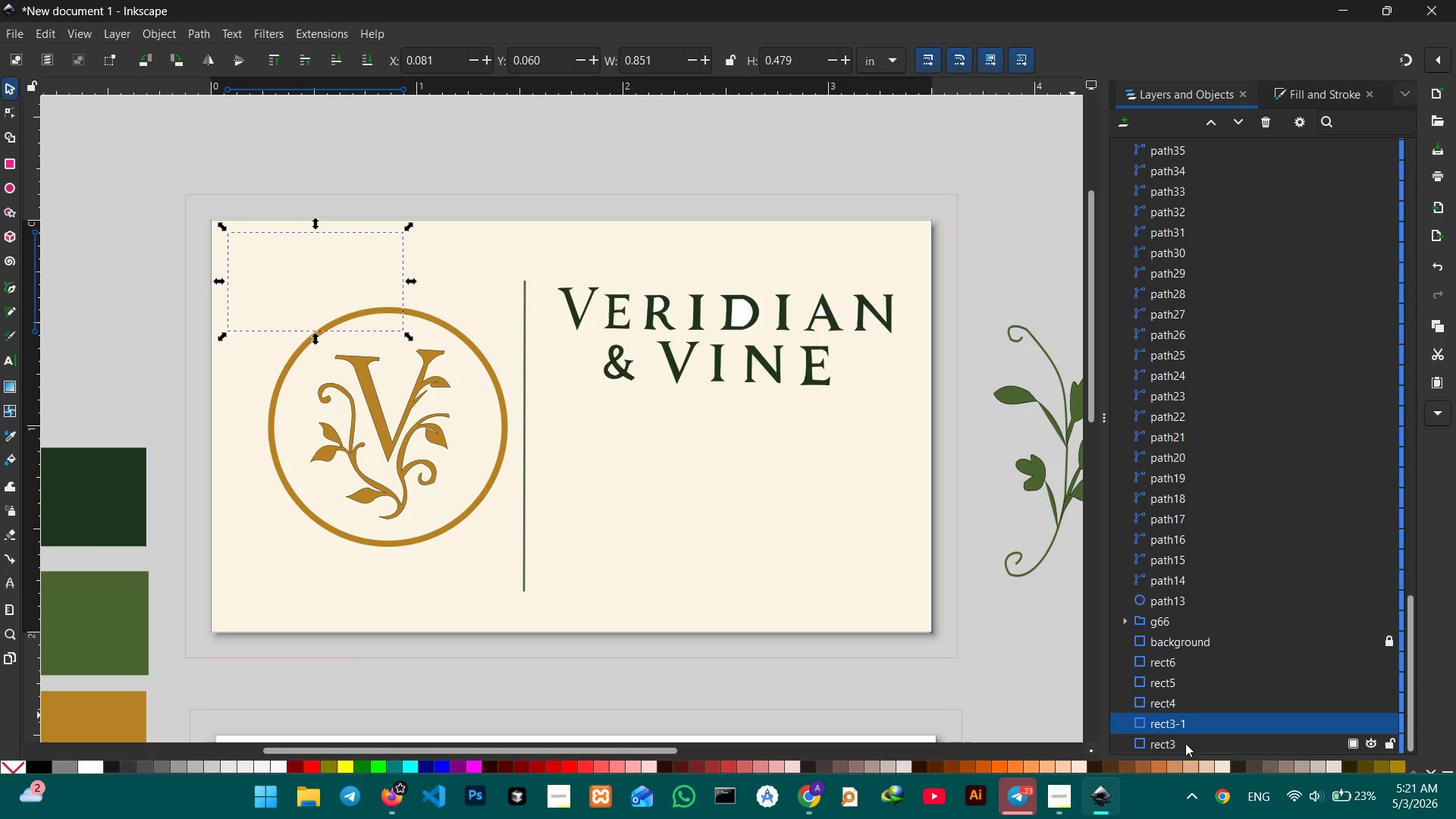 
left_click_drag(start_coordinate=[1191, 723], to_coordinate=[1192, 632])
 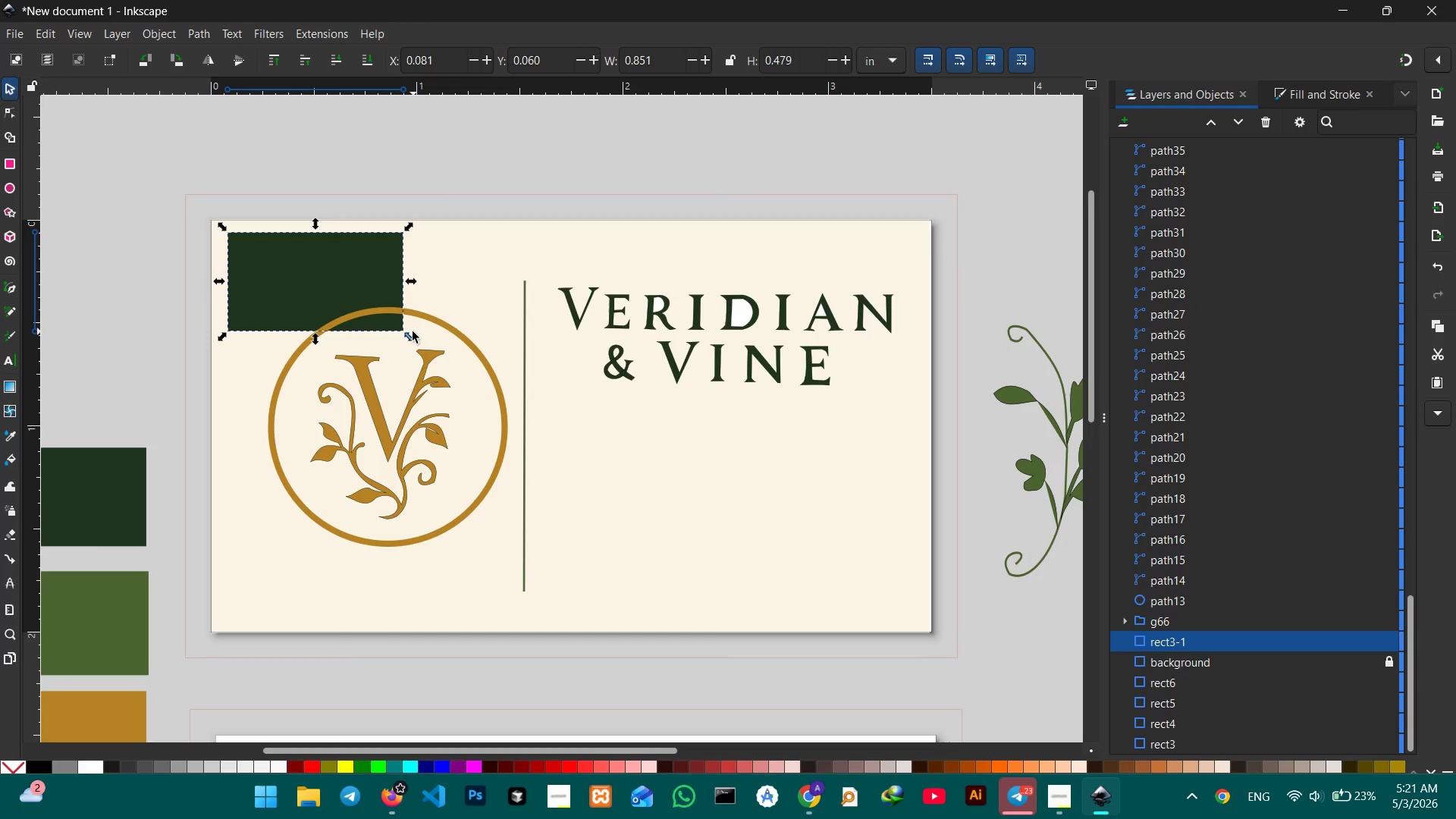 
left_click_drag(start_coordinate=[412, 335], to_coordinate=[930, 628])
 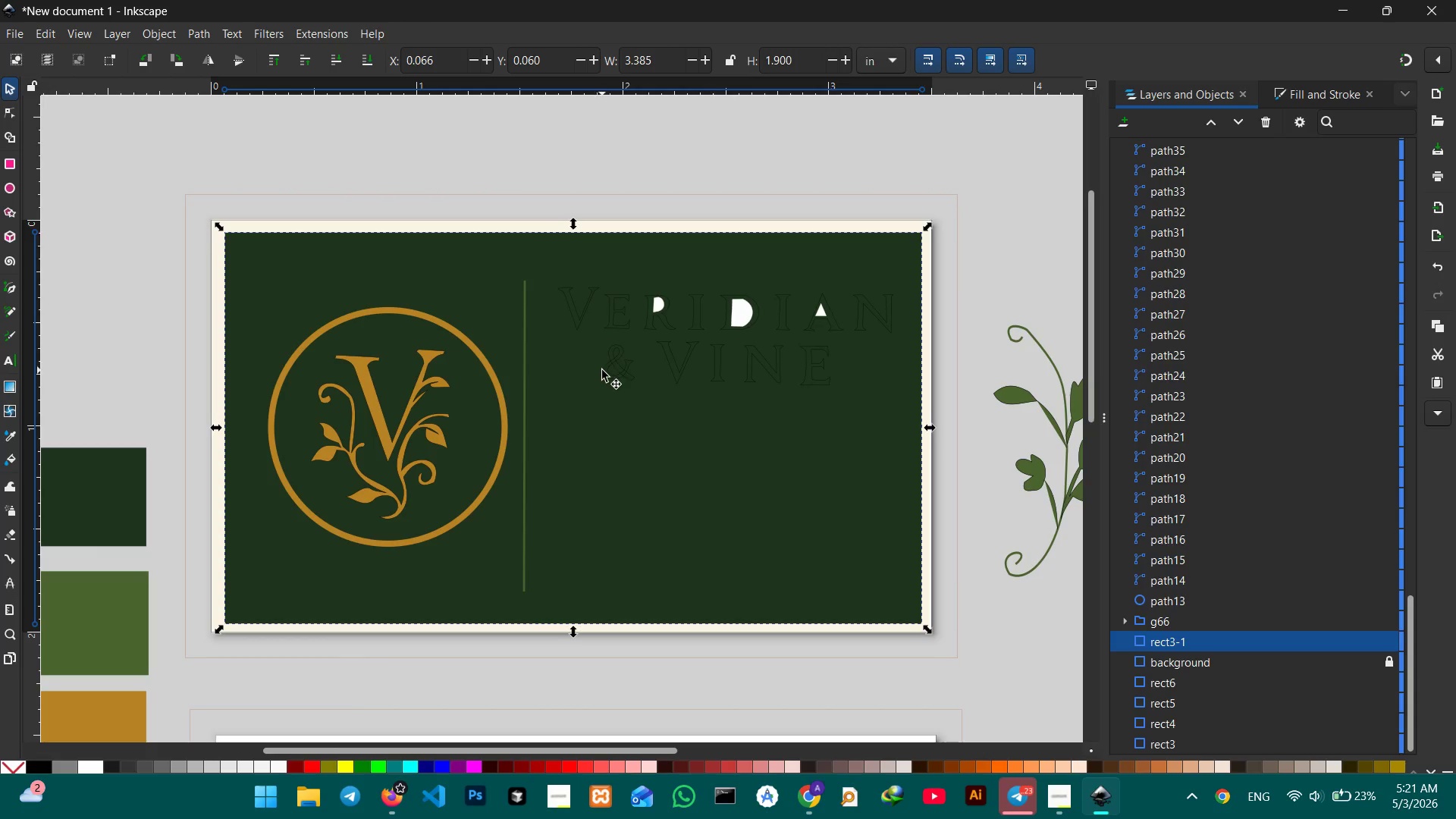 
wait(7.22)
 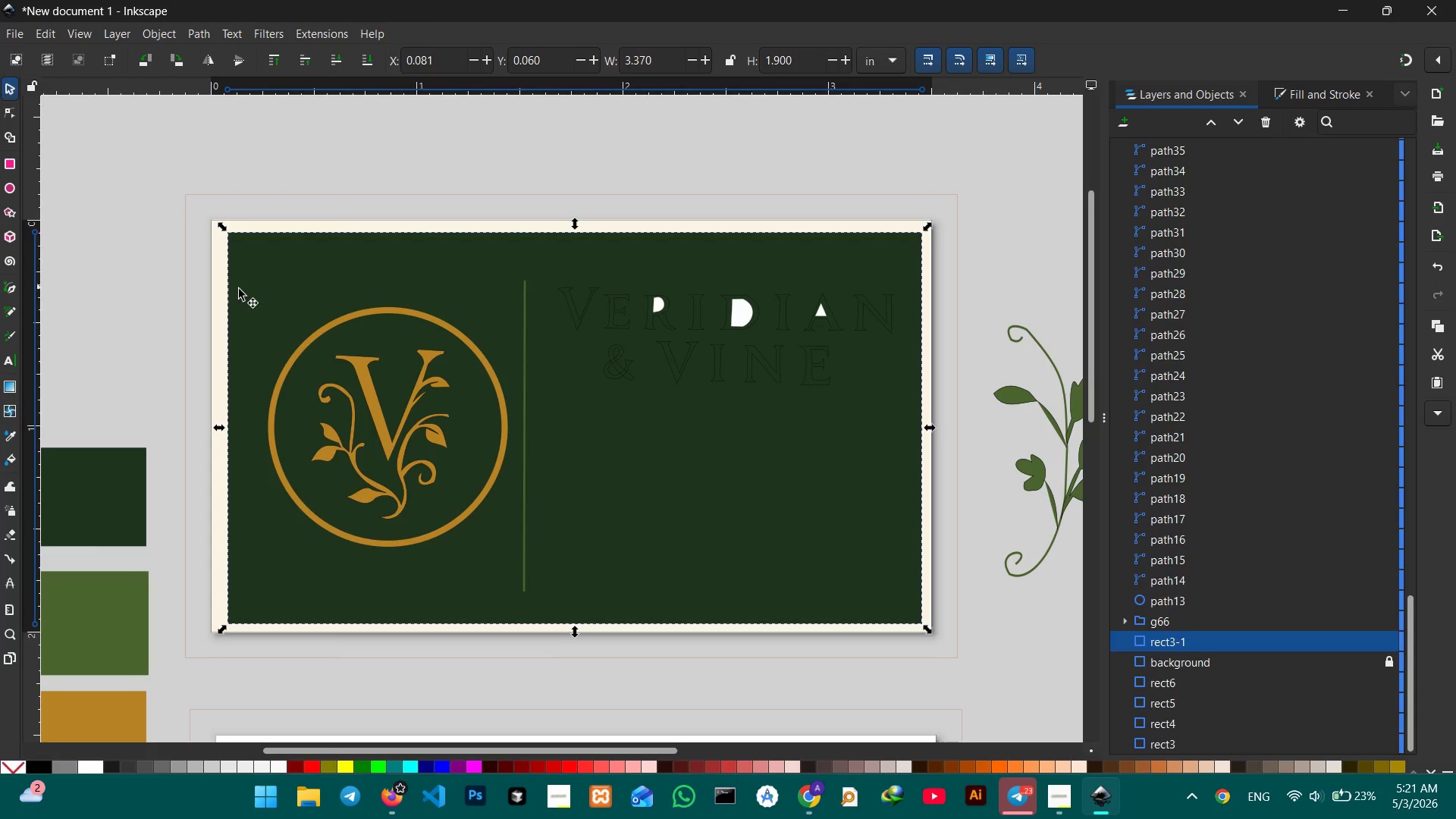 
left_click([1329, 107])
 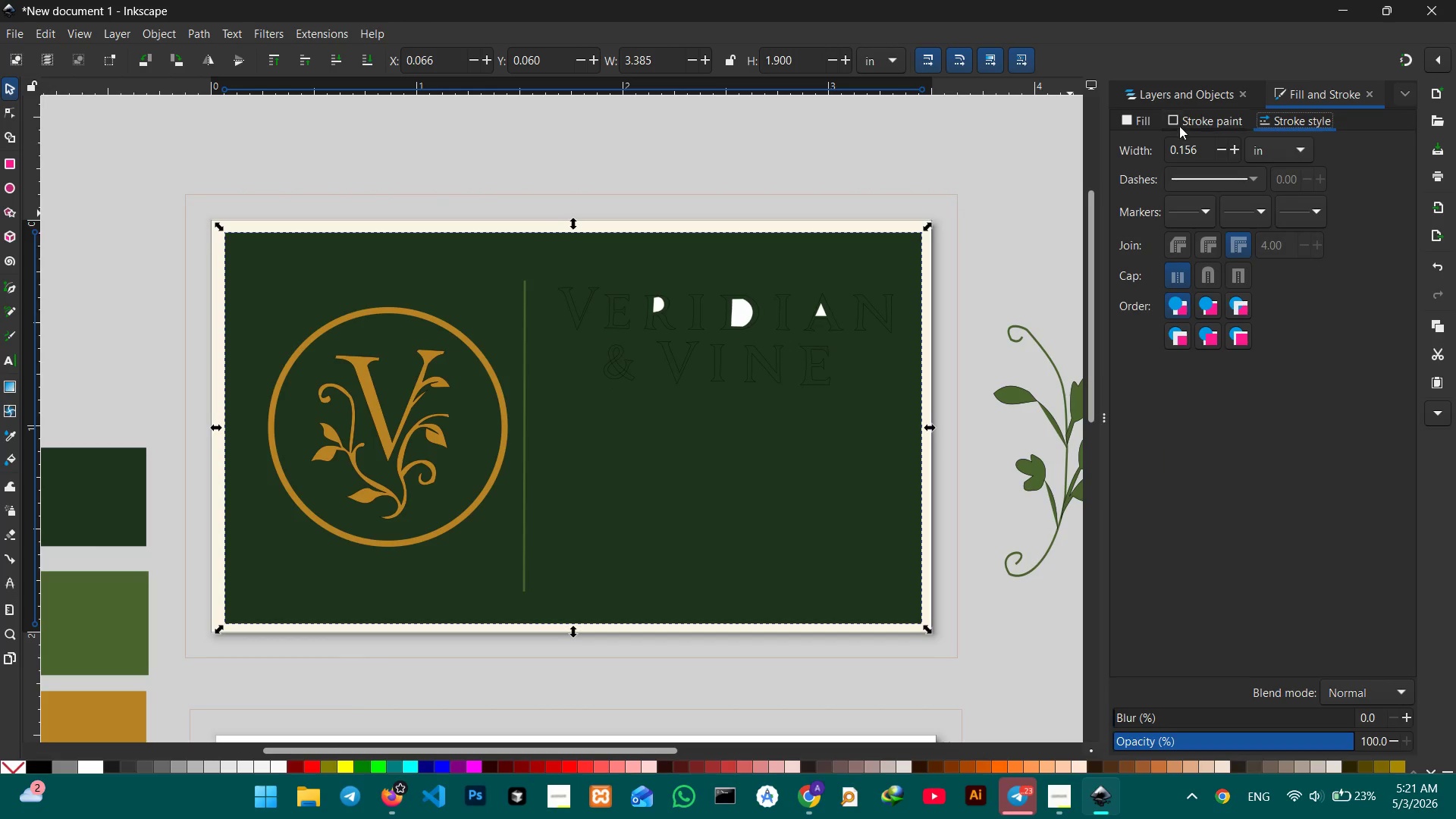 
left_click([1176, 119])
 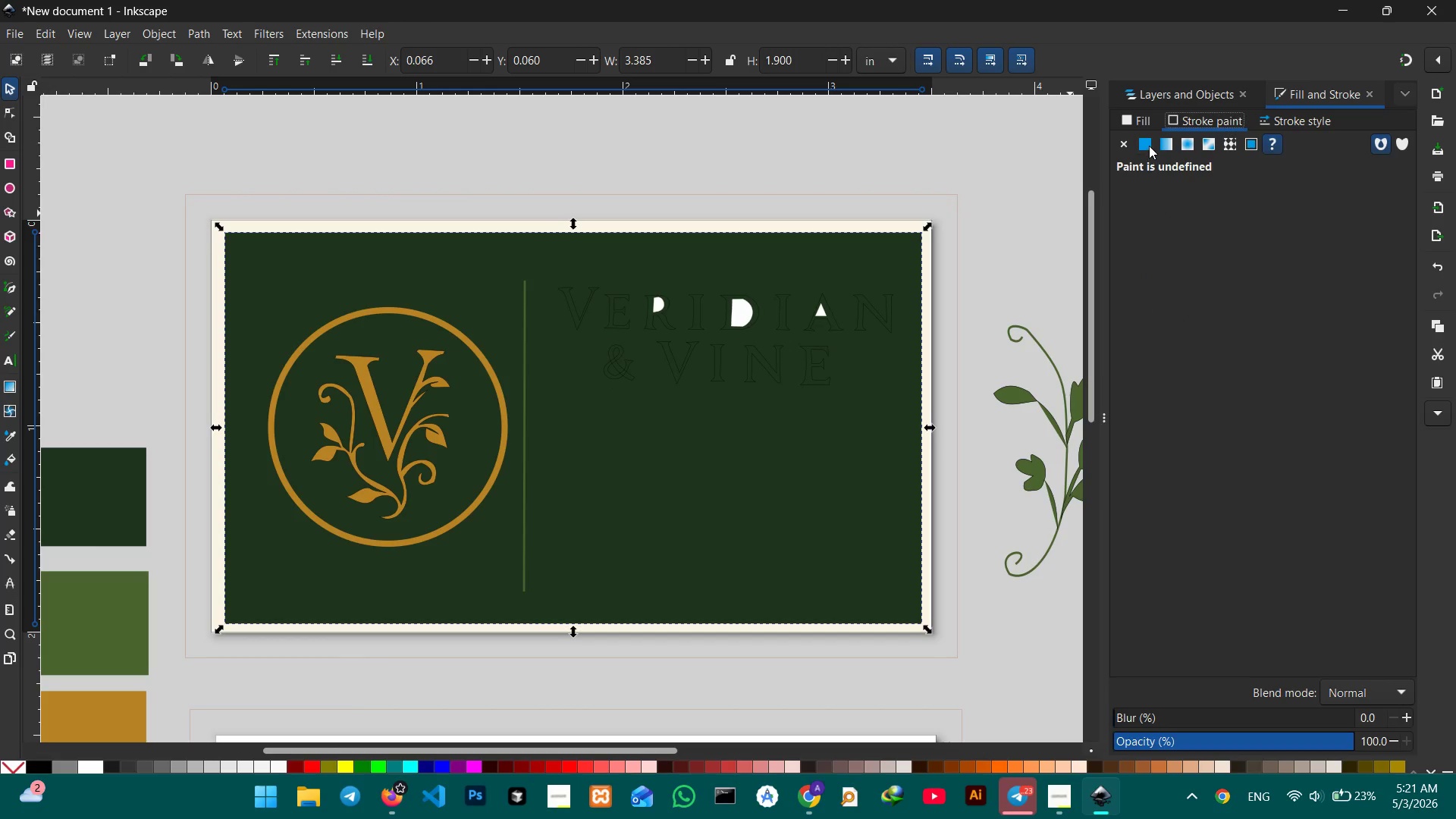 
left_click([1149, 145])
 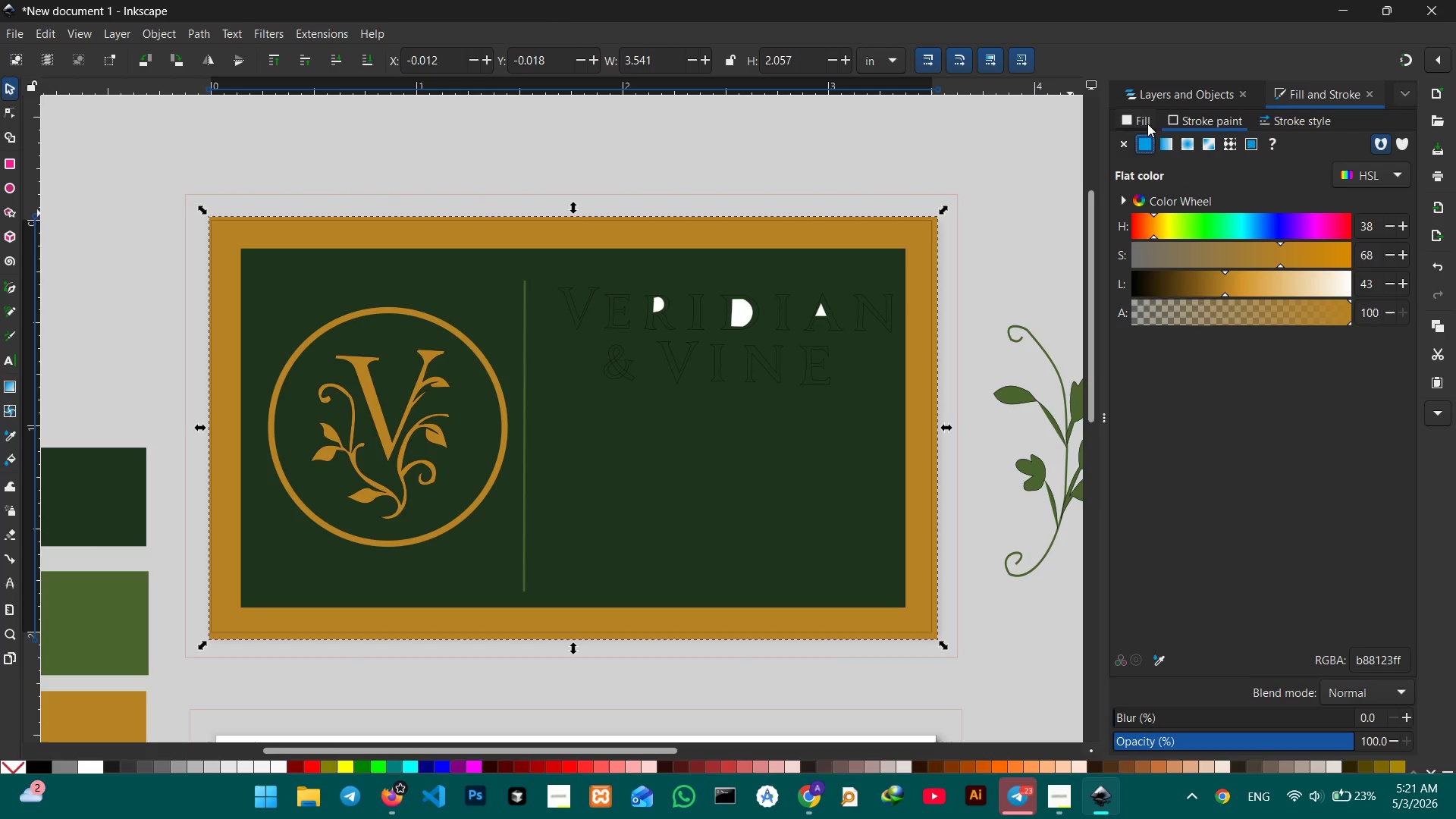 
left_click([1147, 124])
 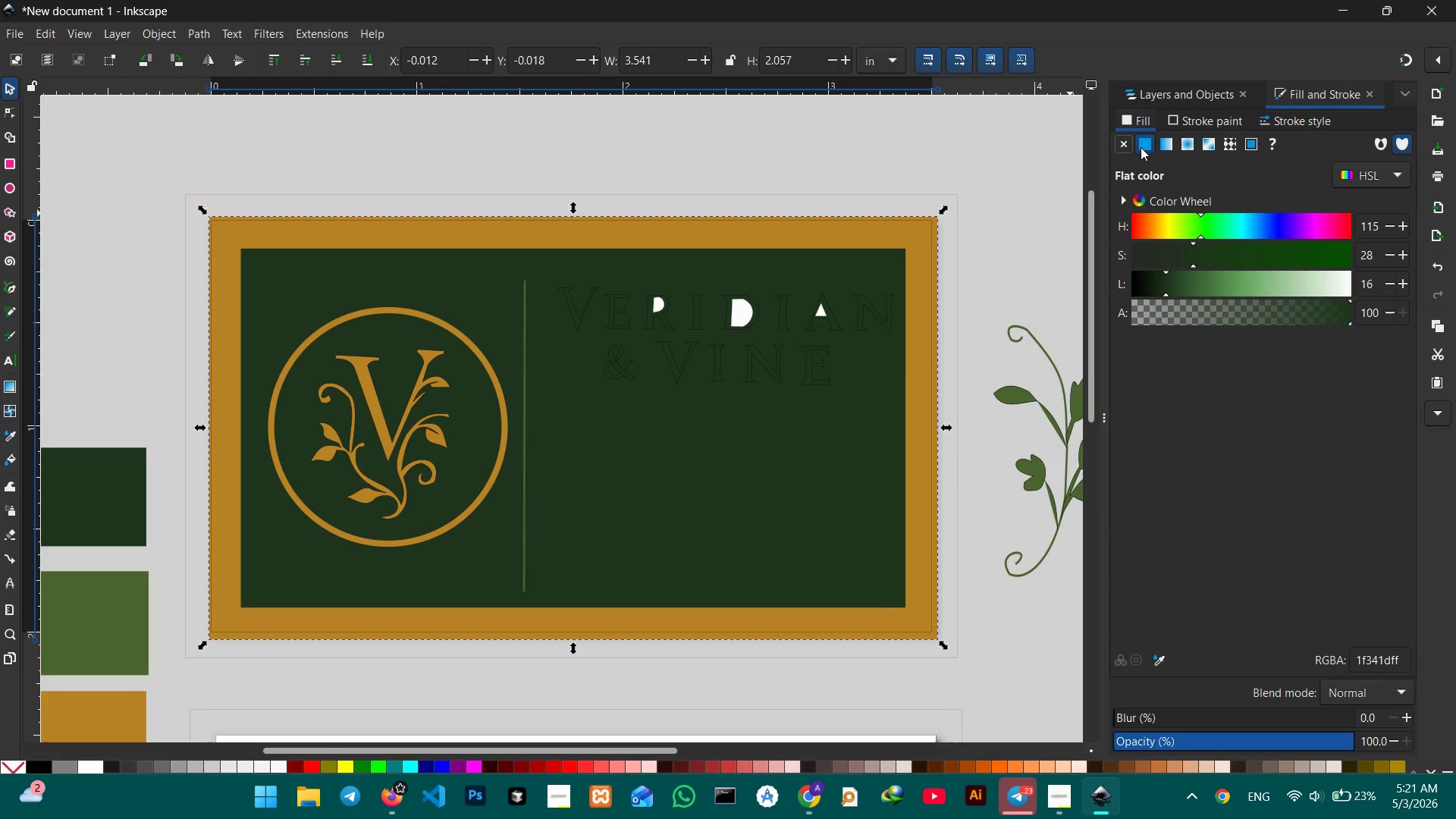 
left_click([1134, 145])
 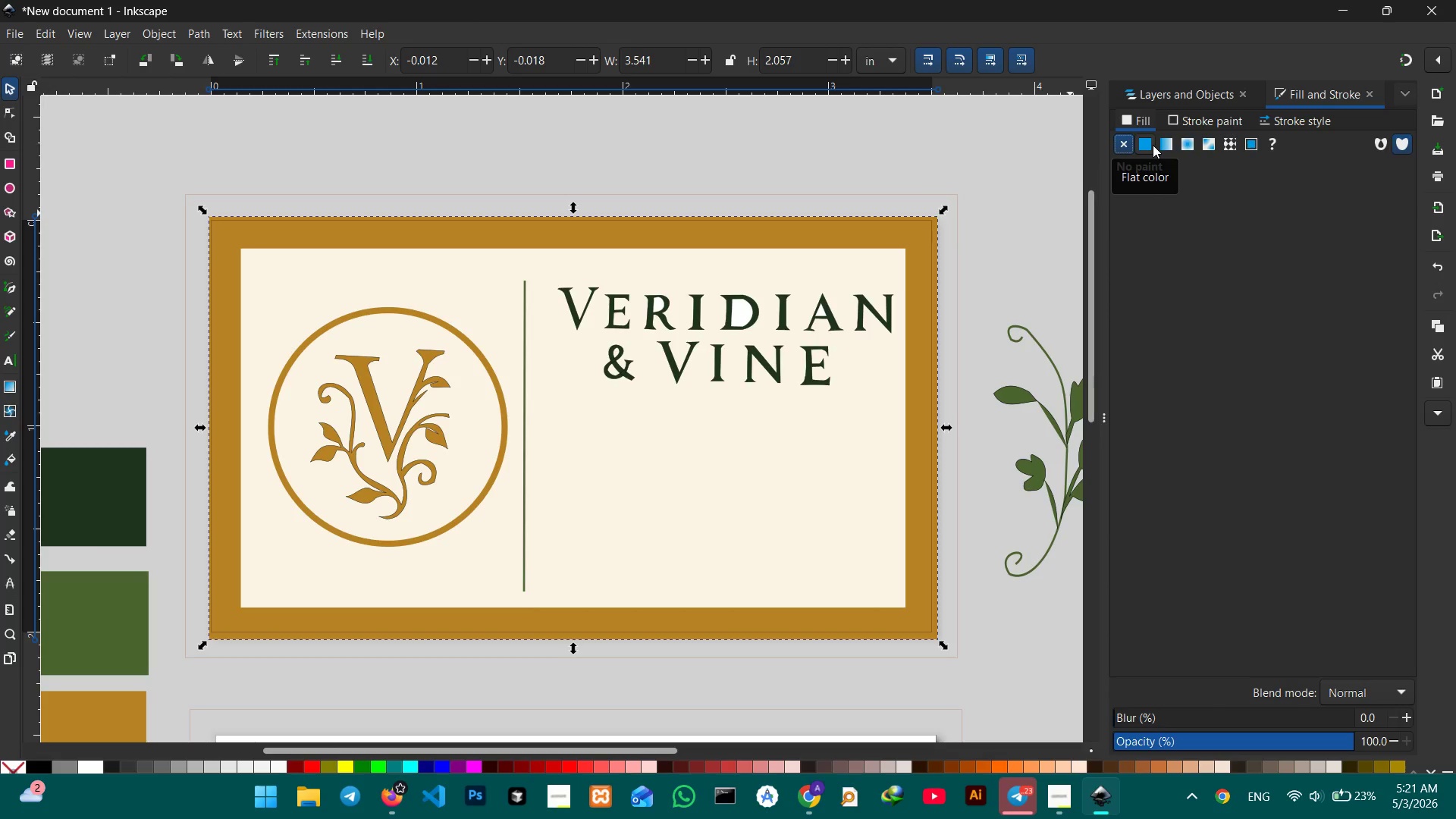 
left_click([1192, 121])
 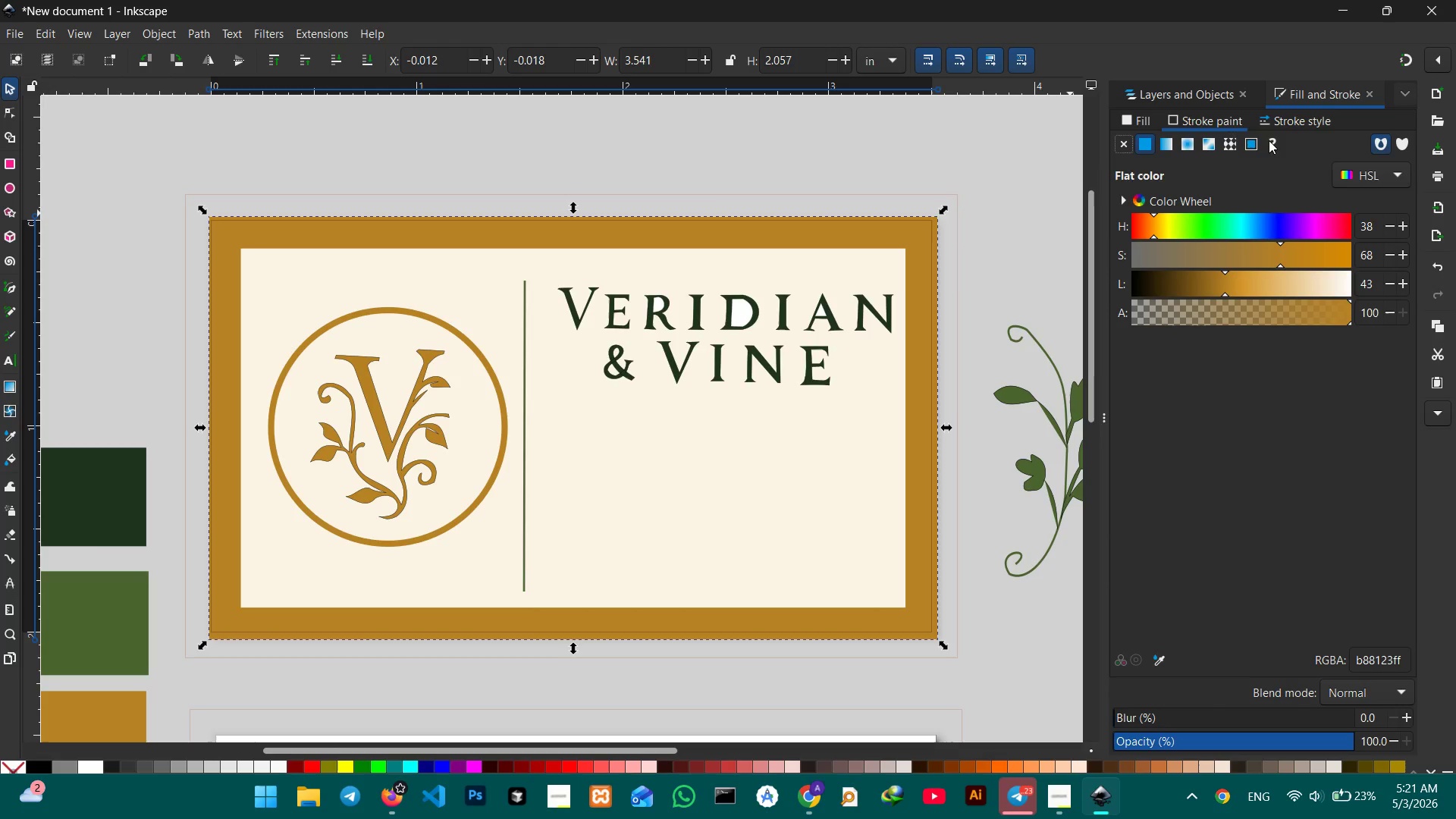 
left_click([1303, 123])
 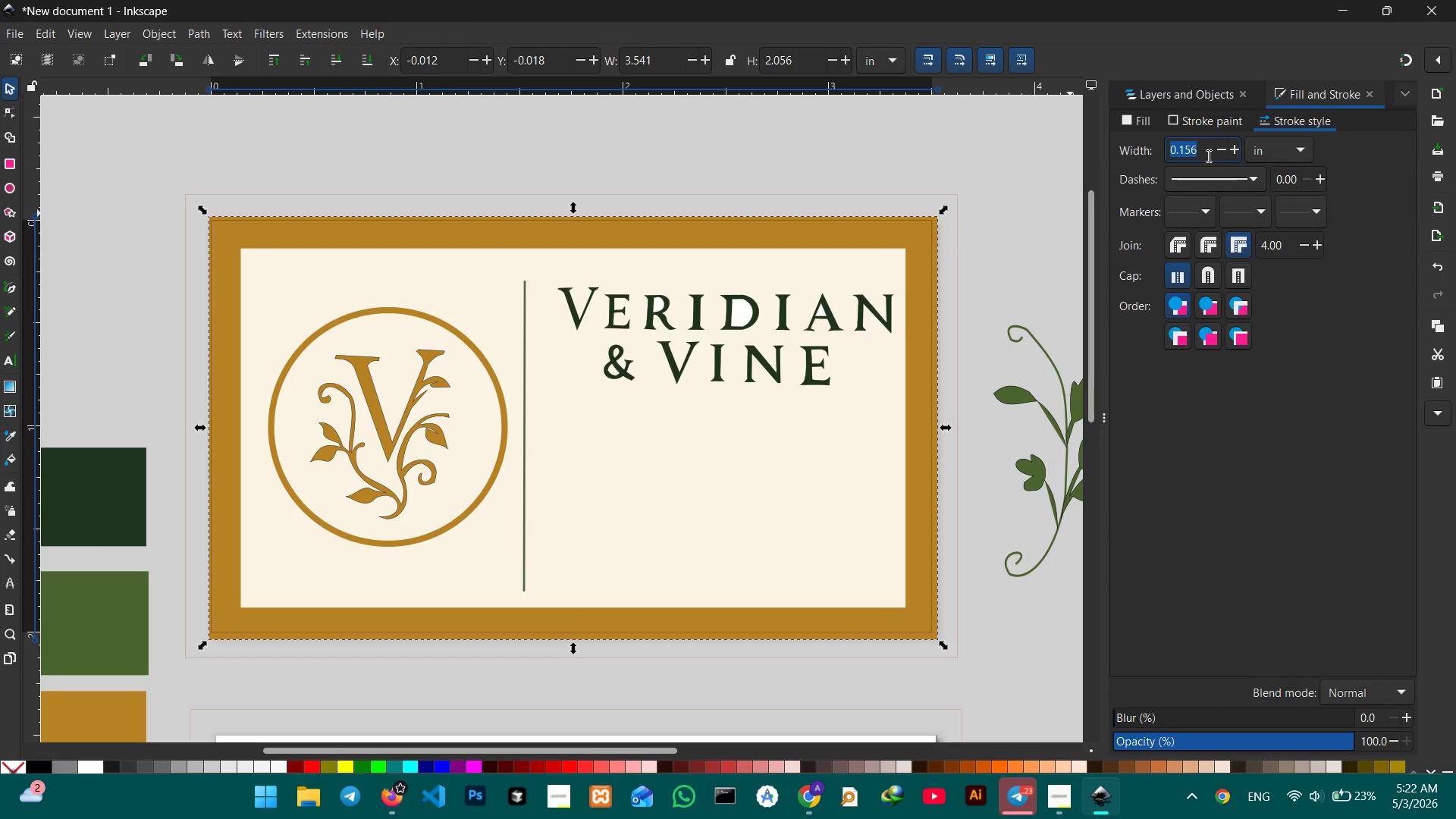 
left_click_drag(start_coordinate=[1207, 155], to_coordinate=[1179, 158])
 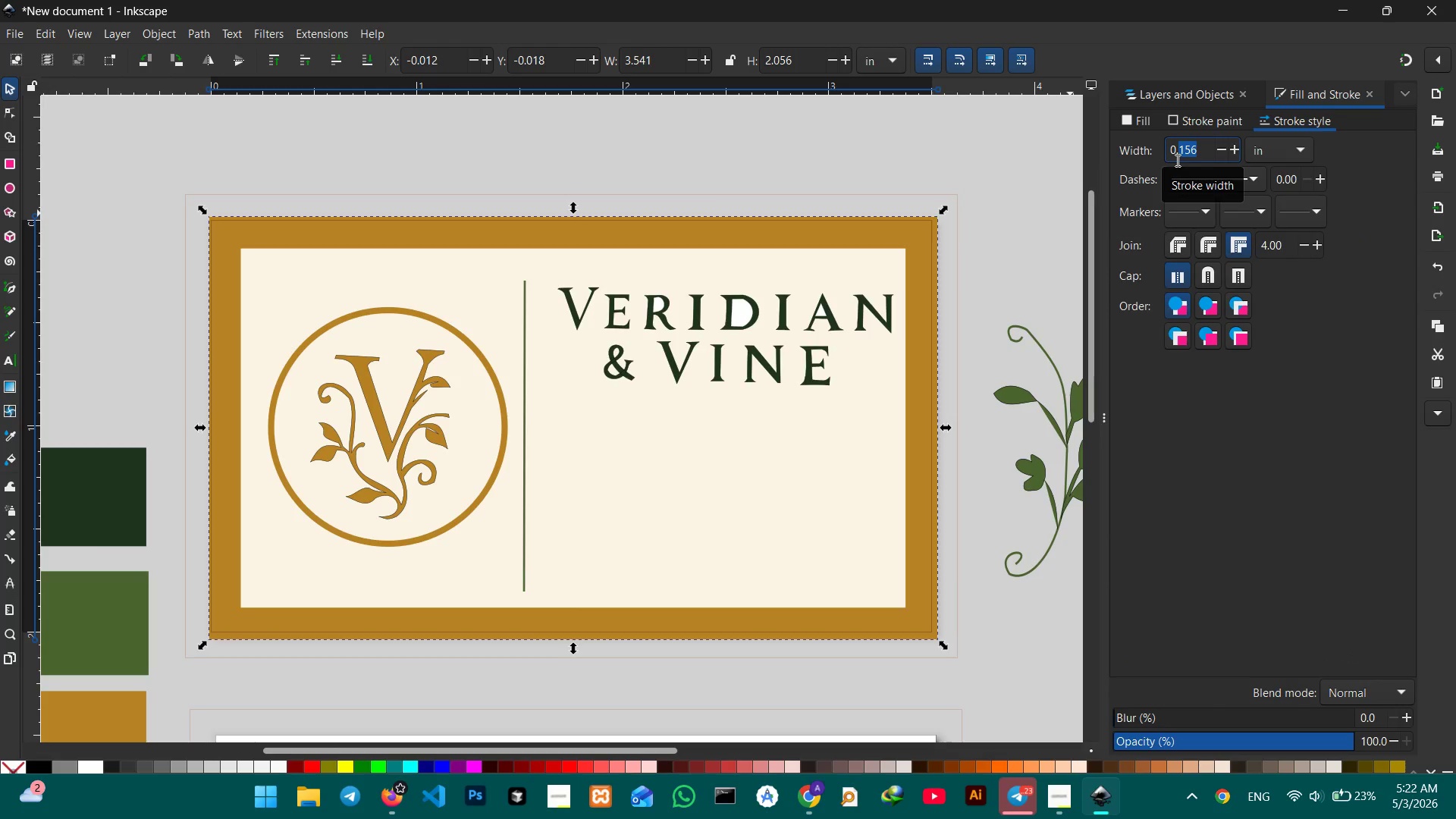 
key(Numpad0)
 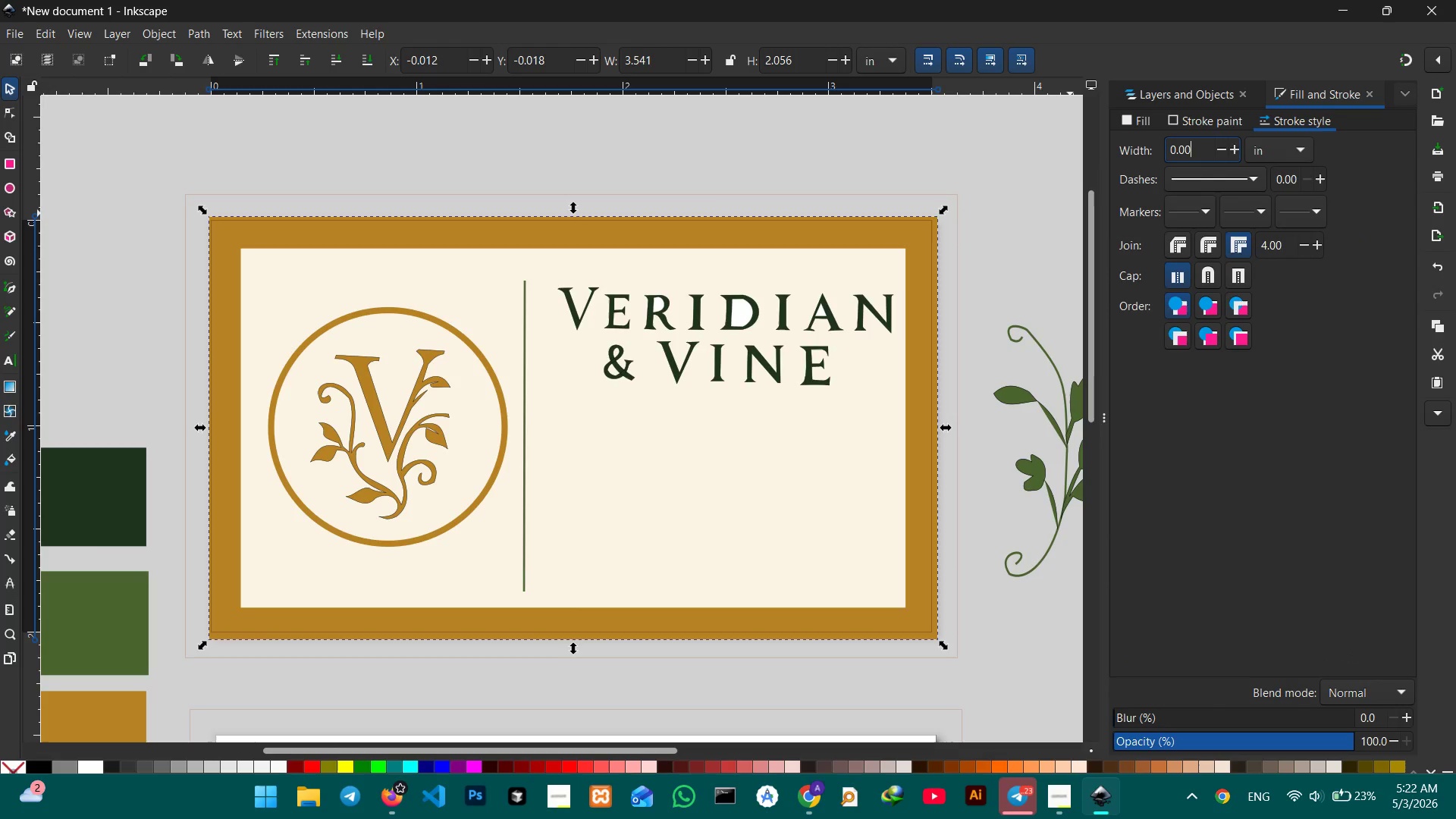 
key(Numpad0)
 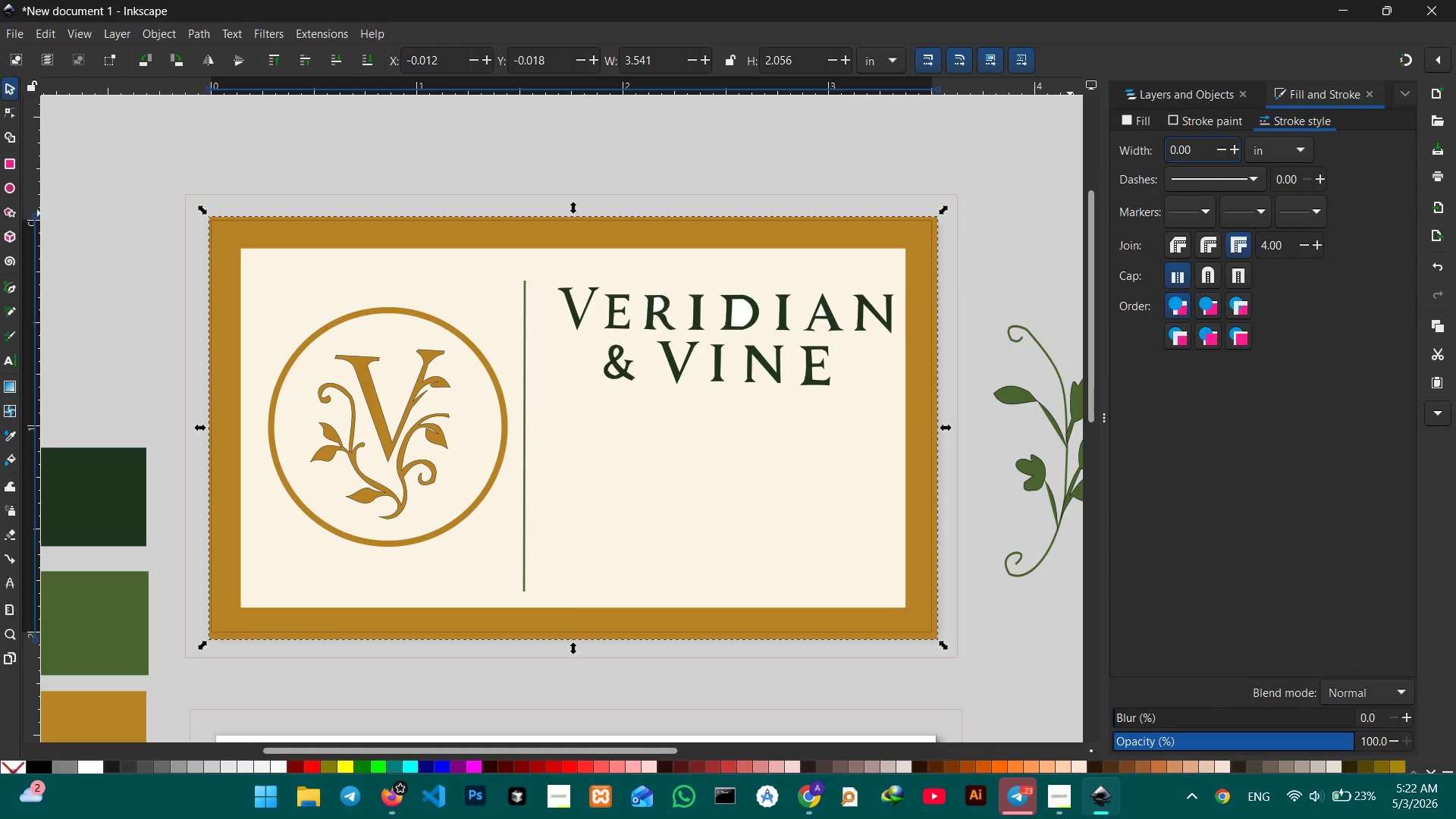 
key(Numpad2)
 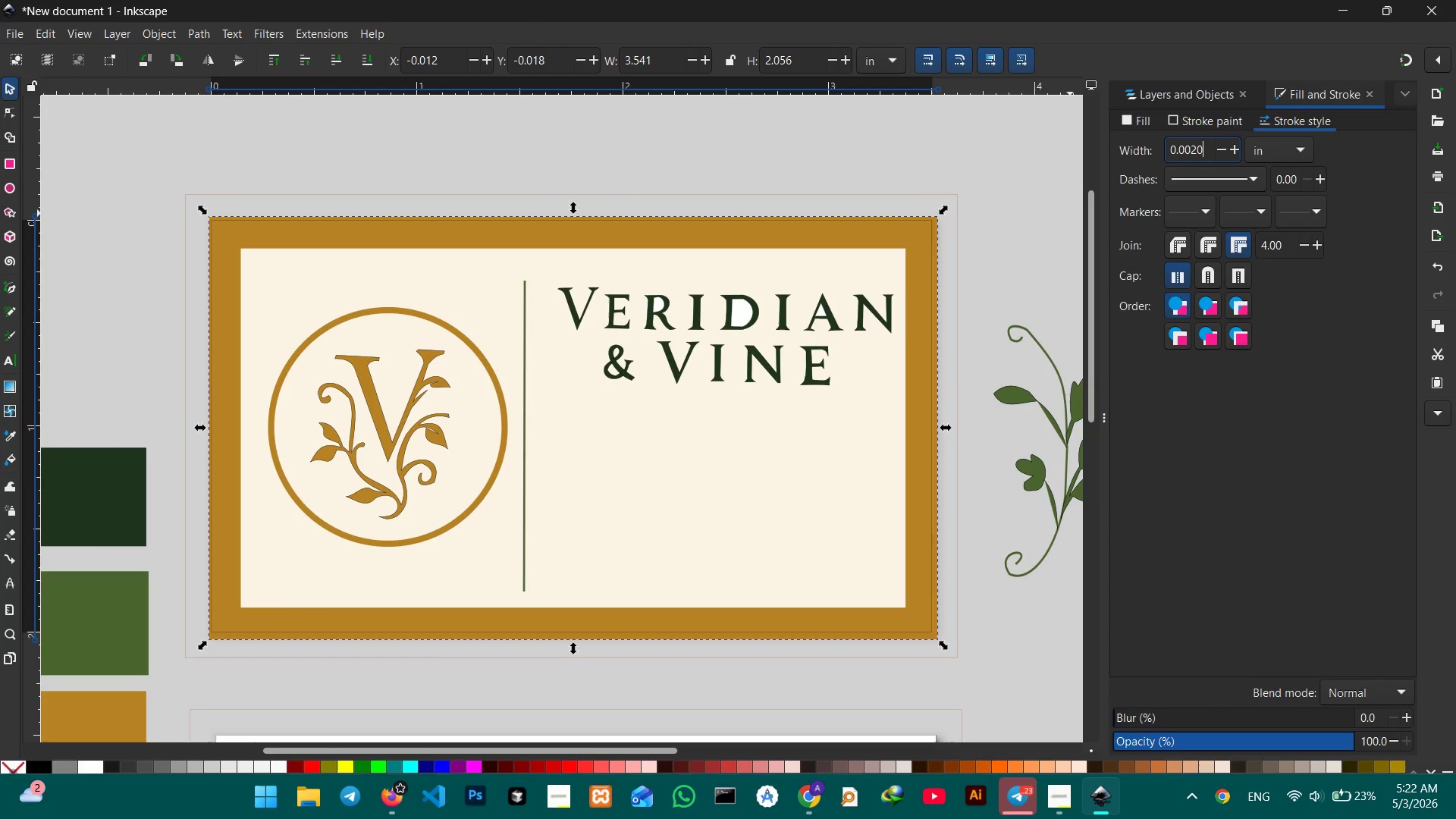 
key(Numpad0)
 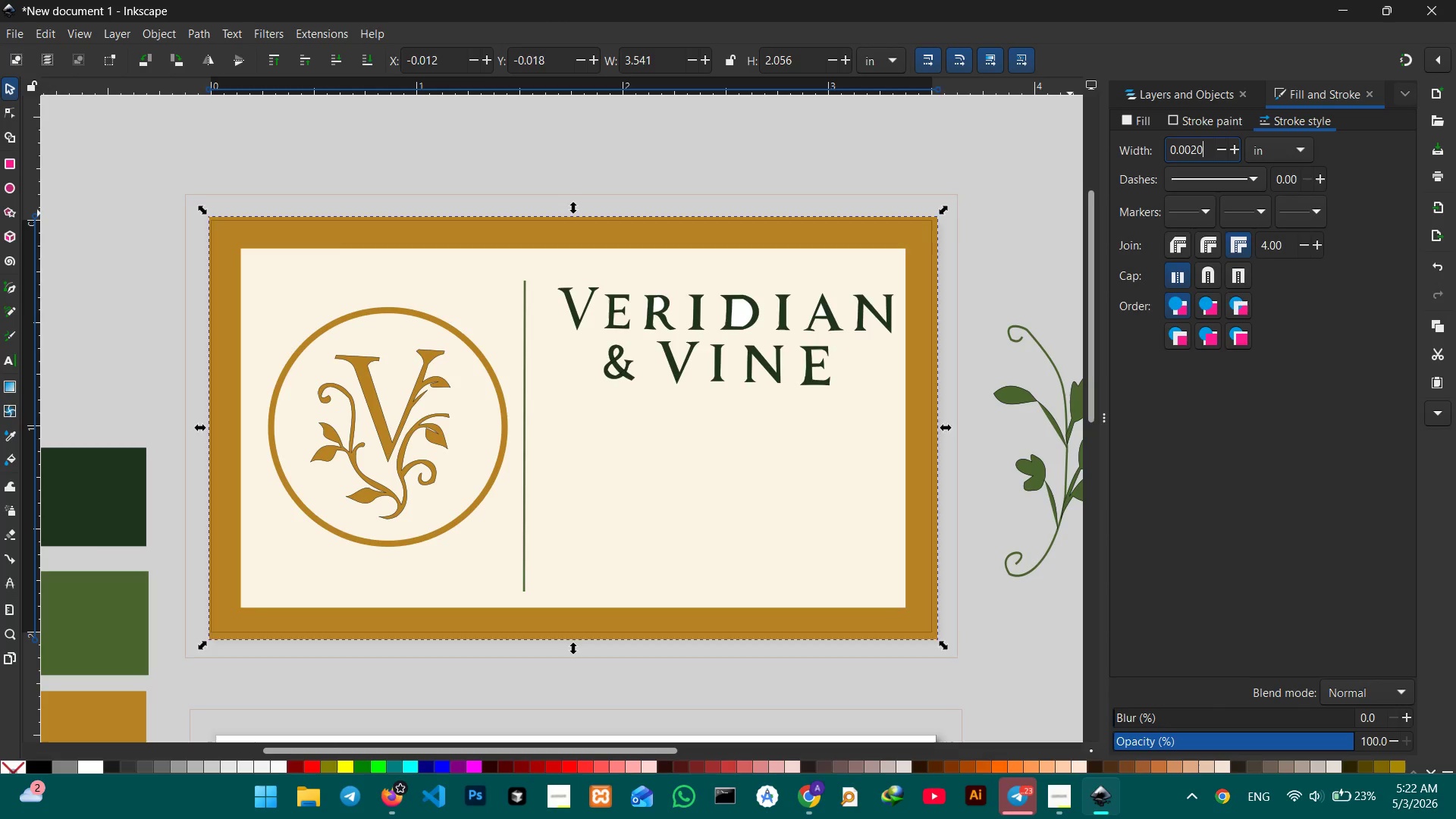 
key(Enter)
 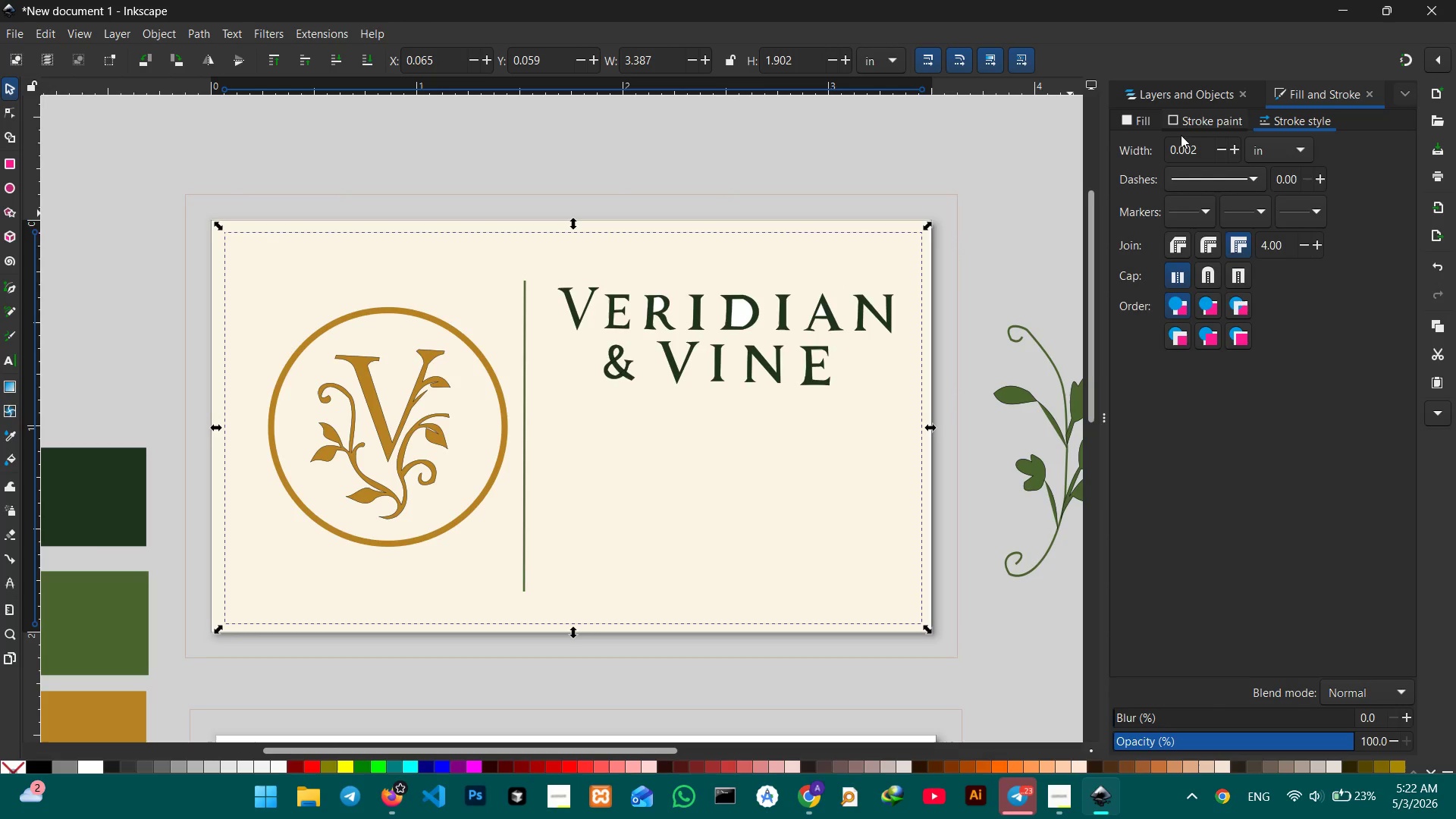 
left_click_drag(start_coordinate=[1203, 149], to_coordinate=[1192, 149])
 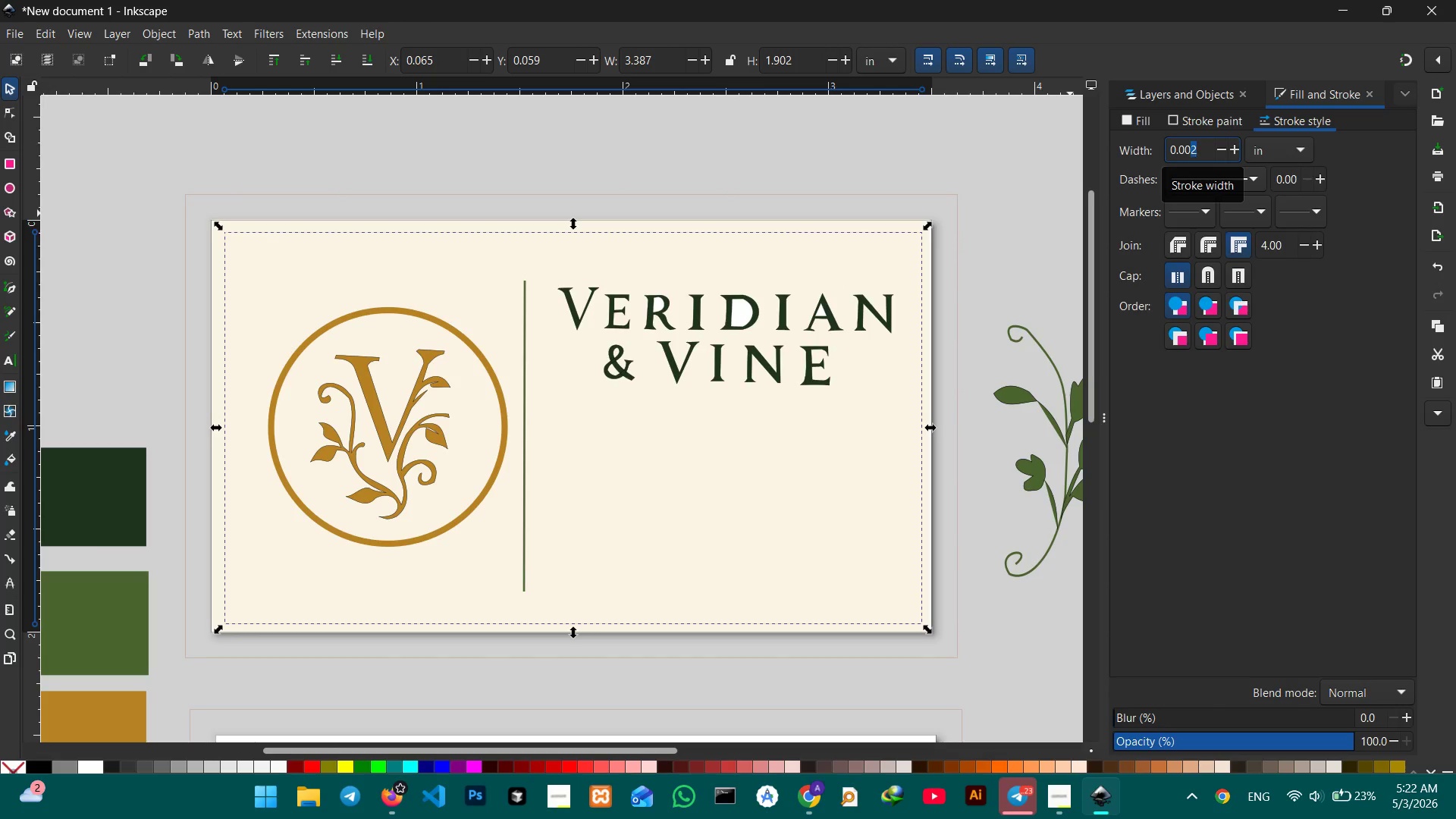 
key(Backspace)
 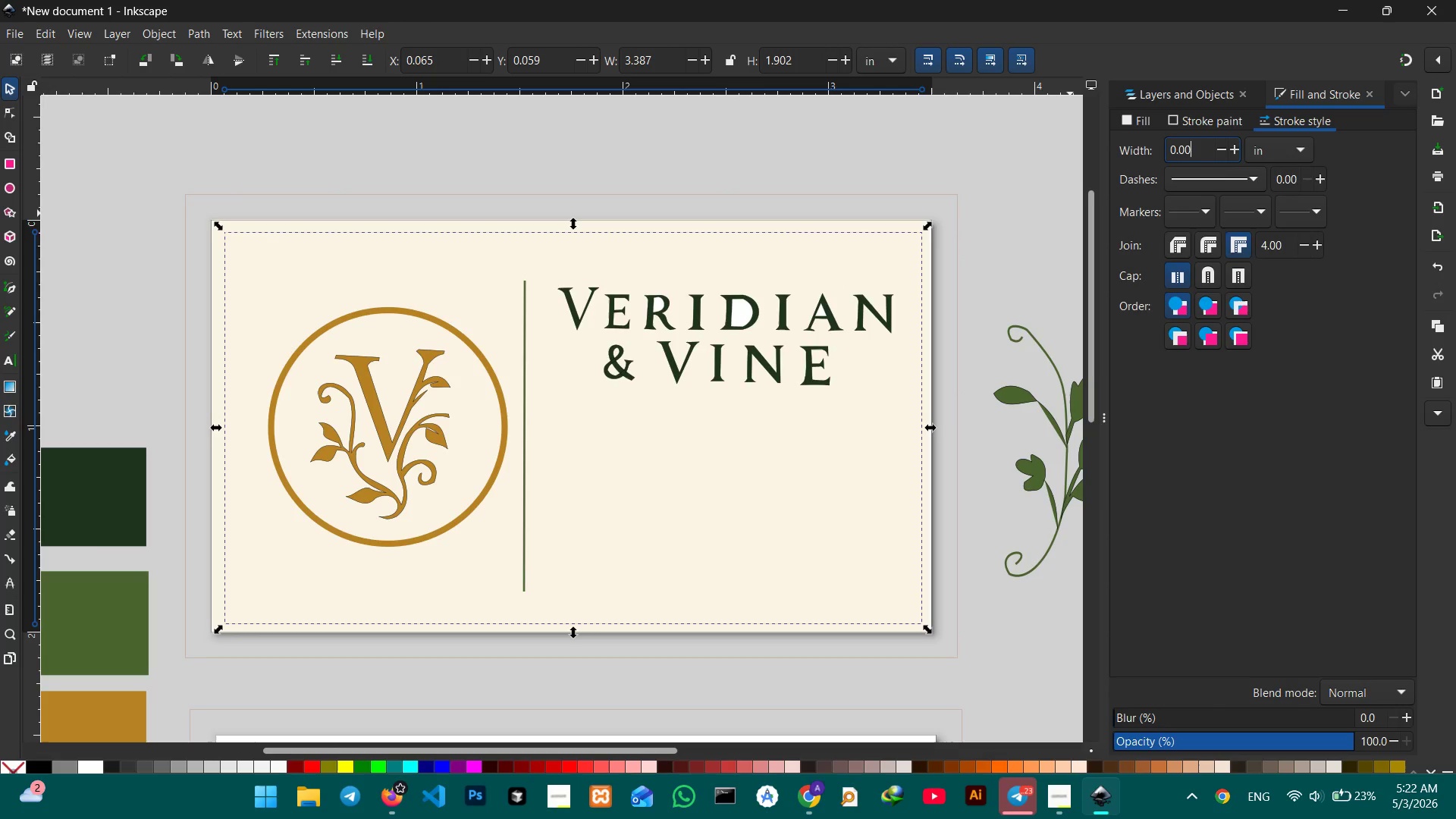 
key(Backspace)
 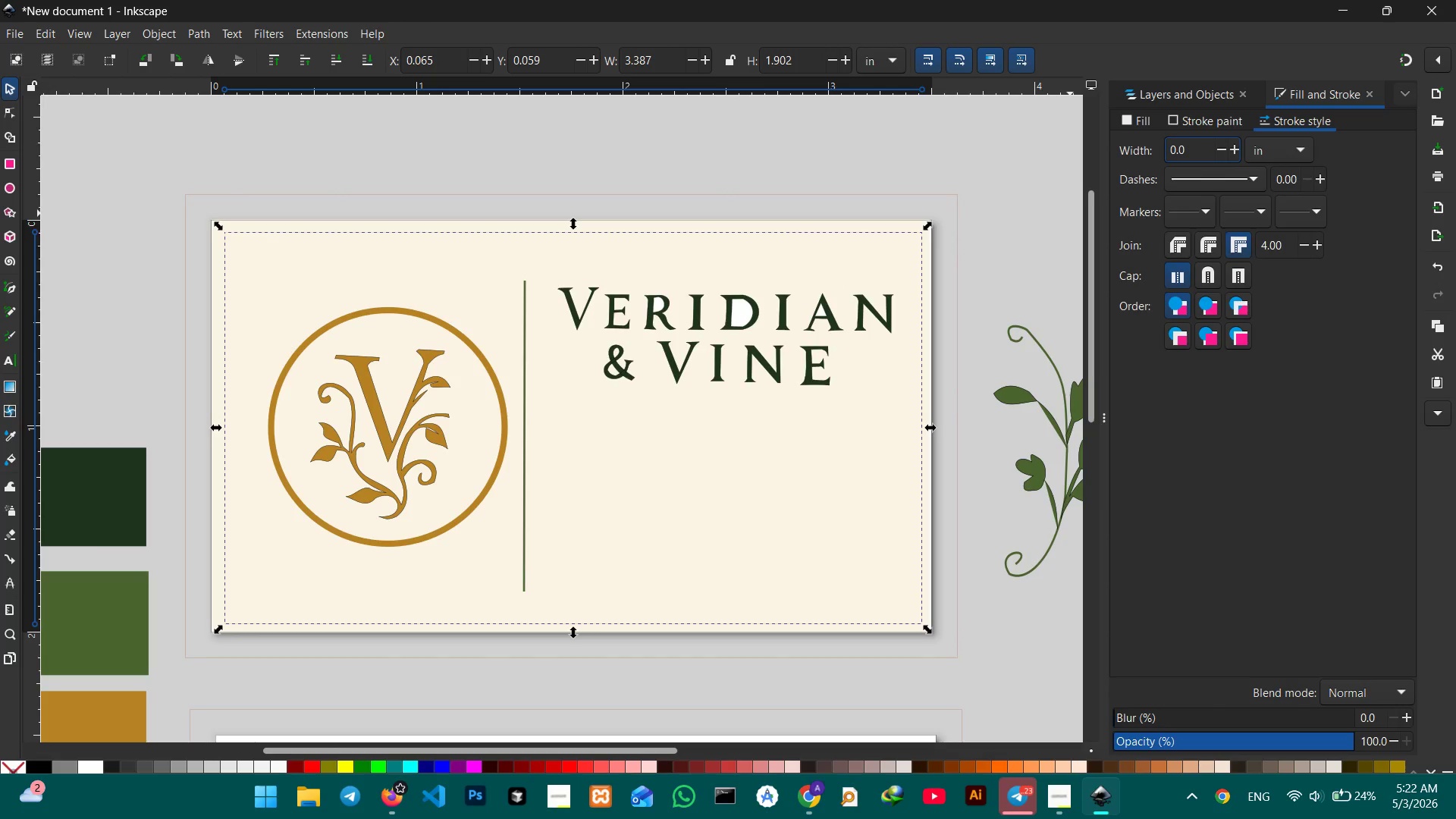 
key(Numpad1)
 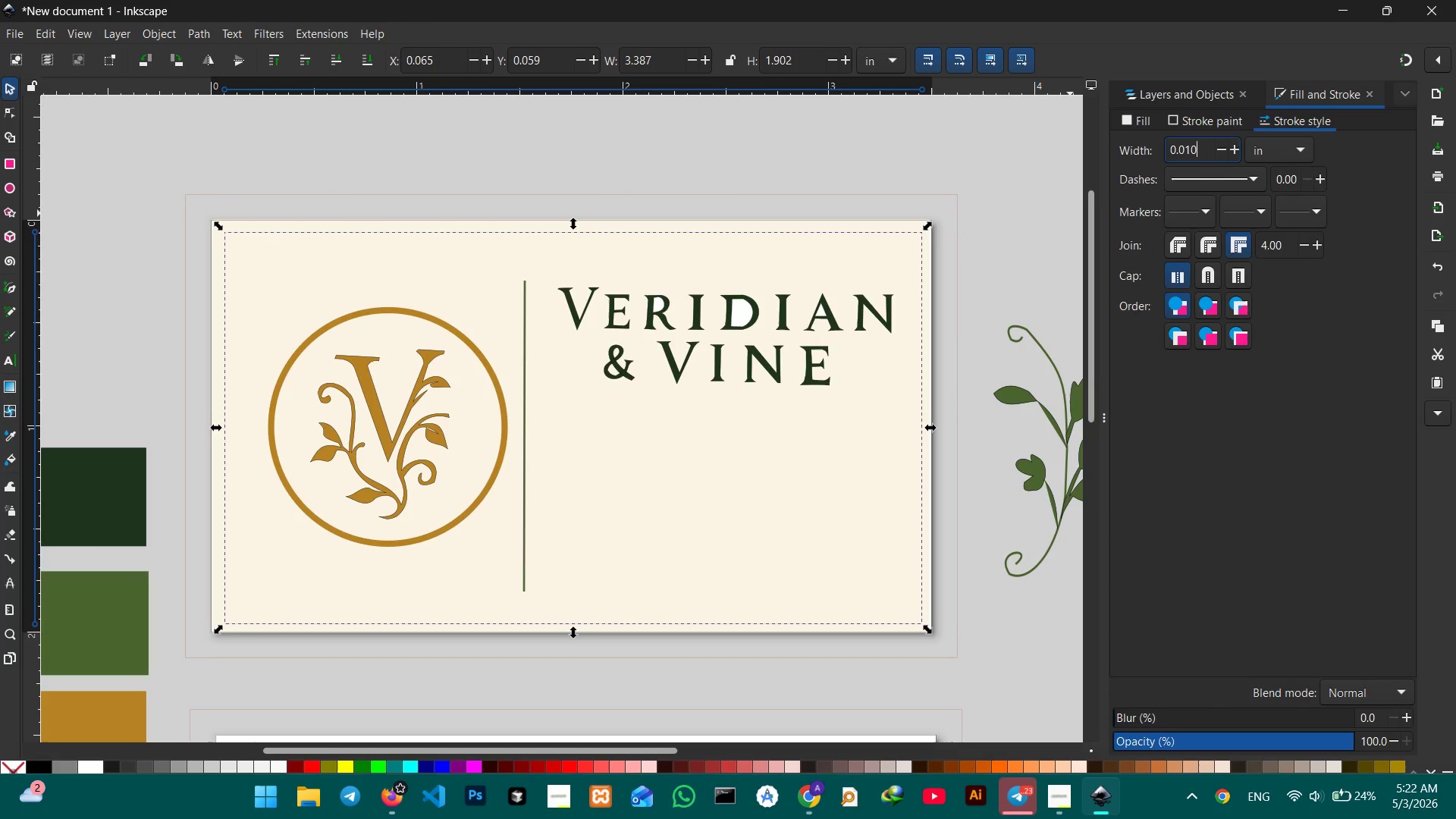 
key(Numpad0)
 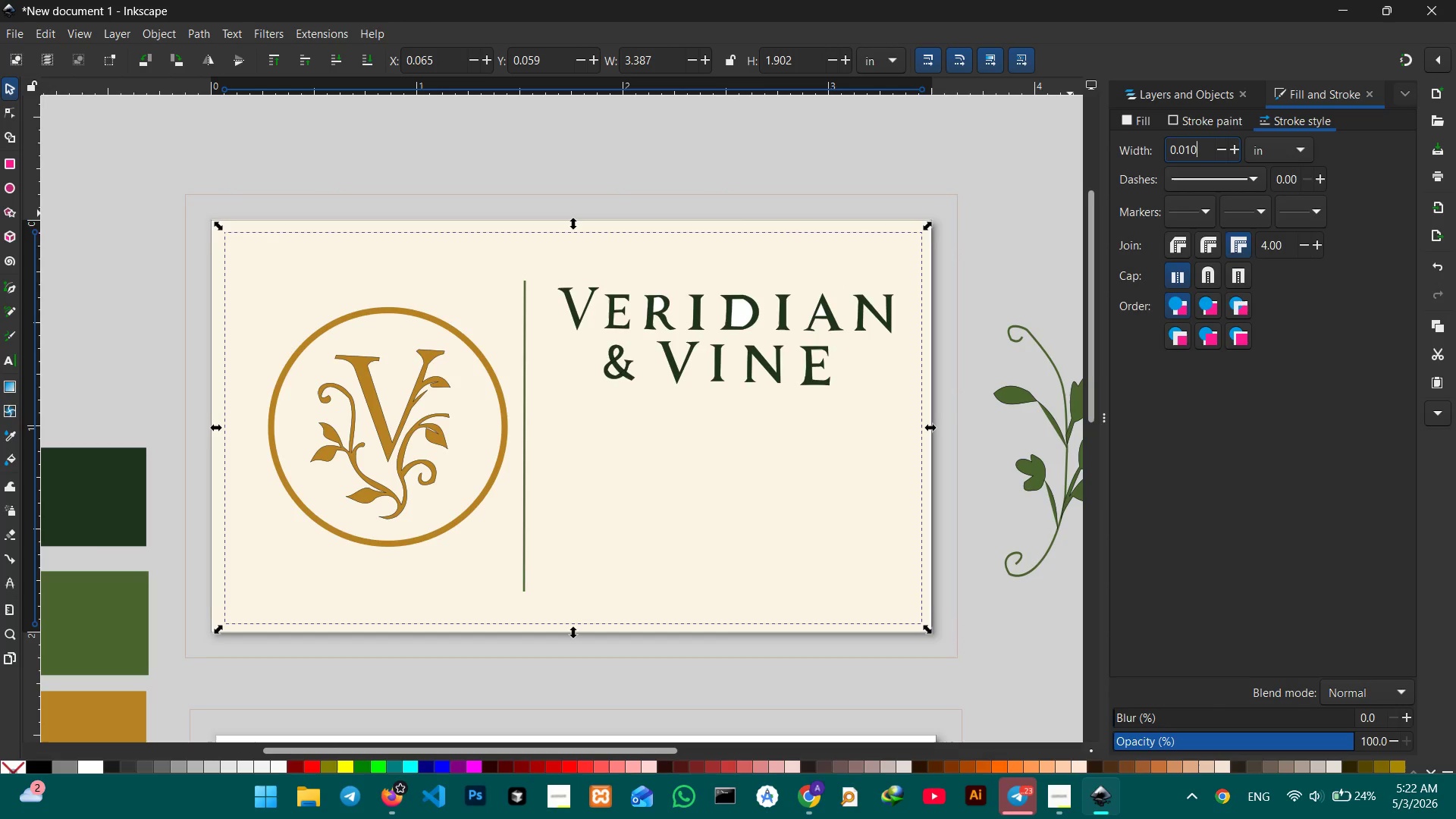 
key(Enter)
 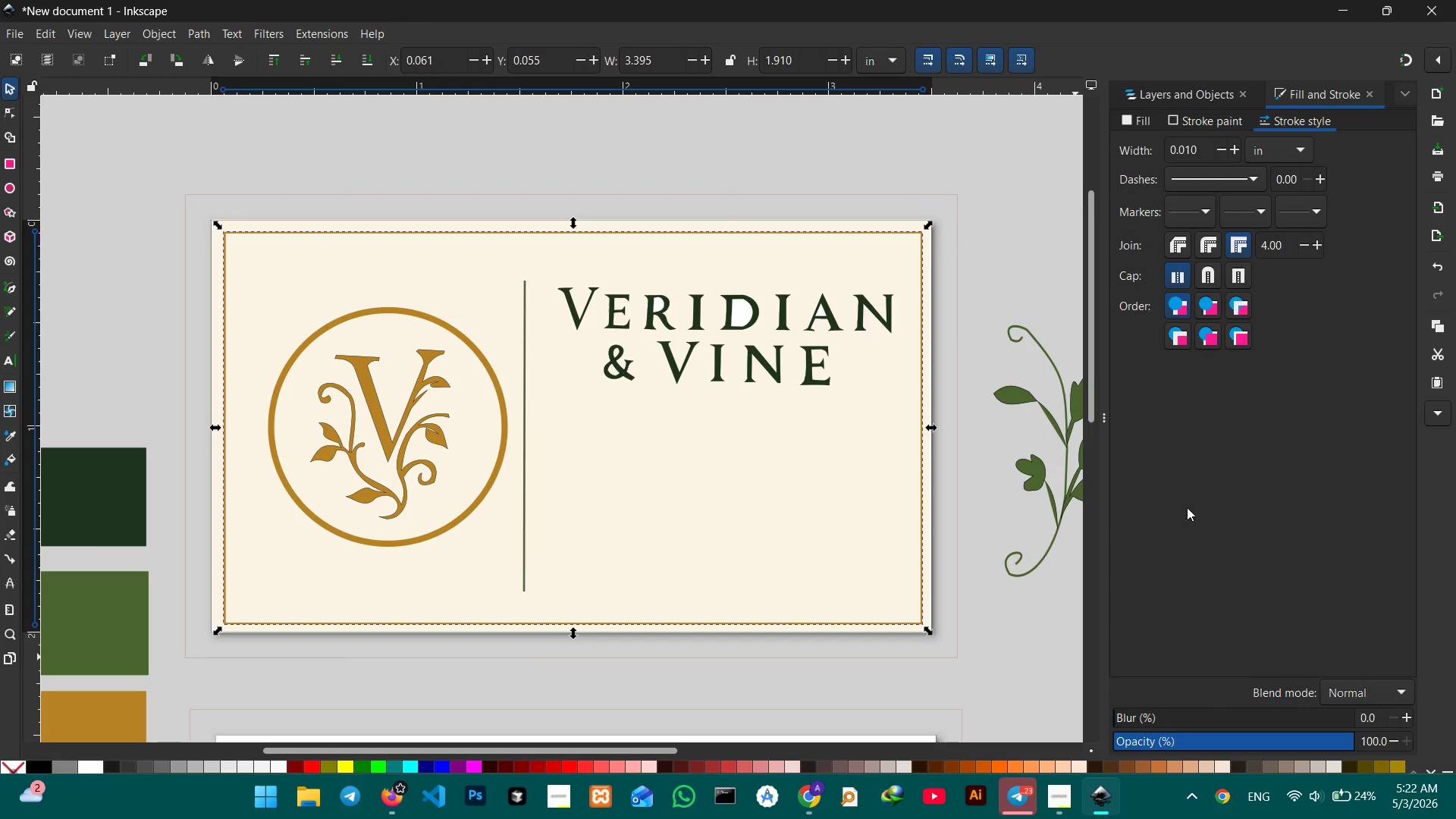 
left_click([1208, 120])
 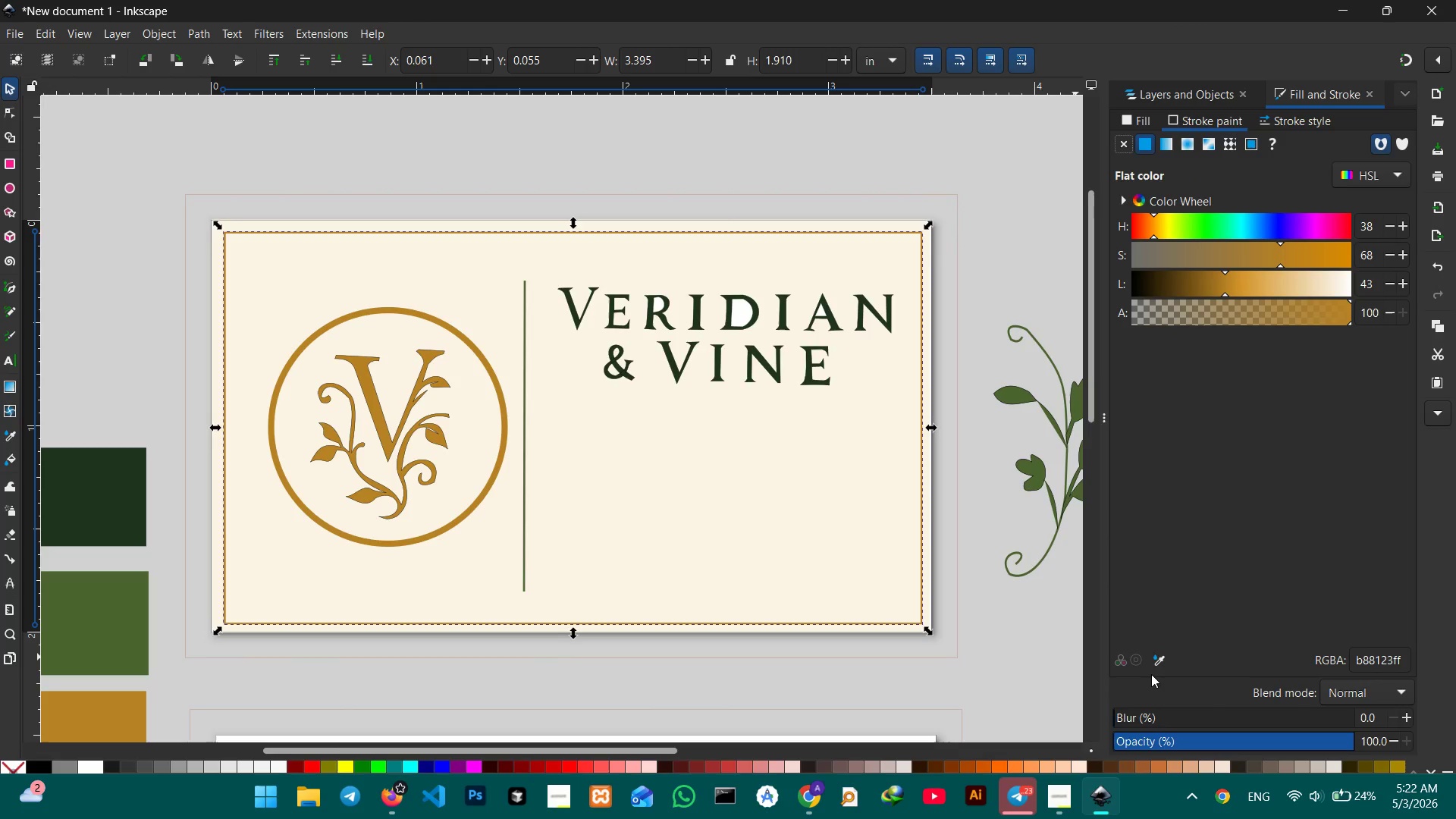 
left_click([1161, 665])
 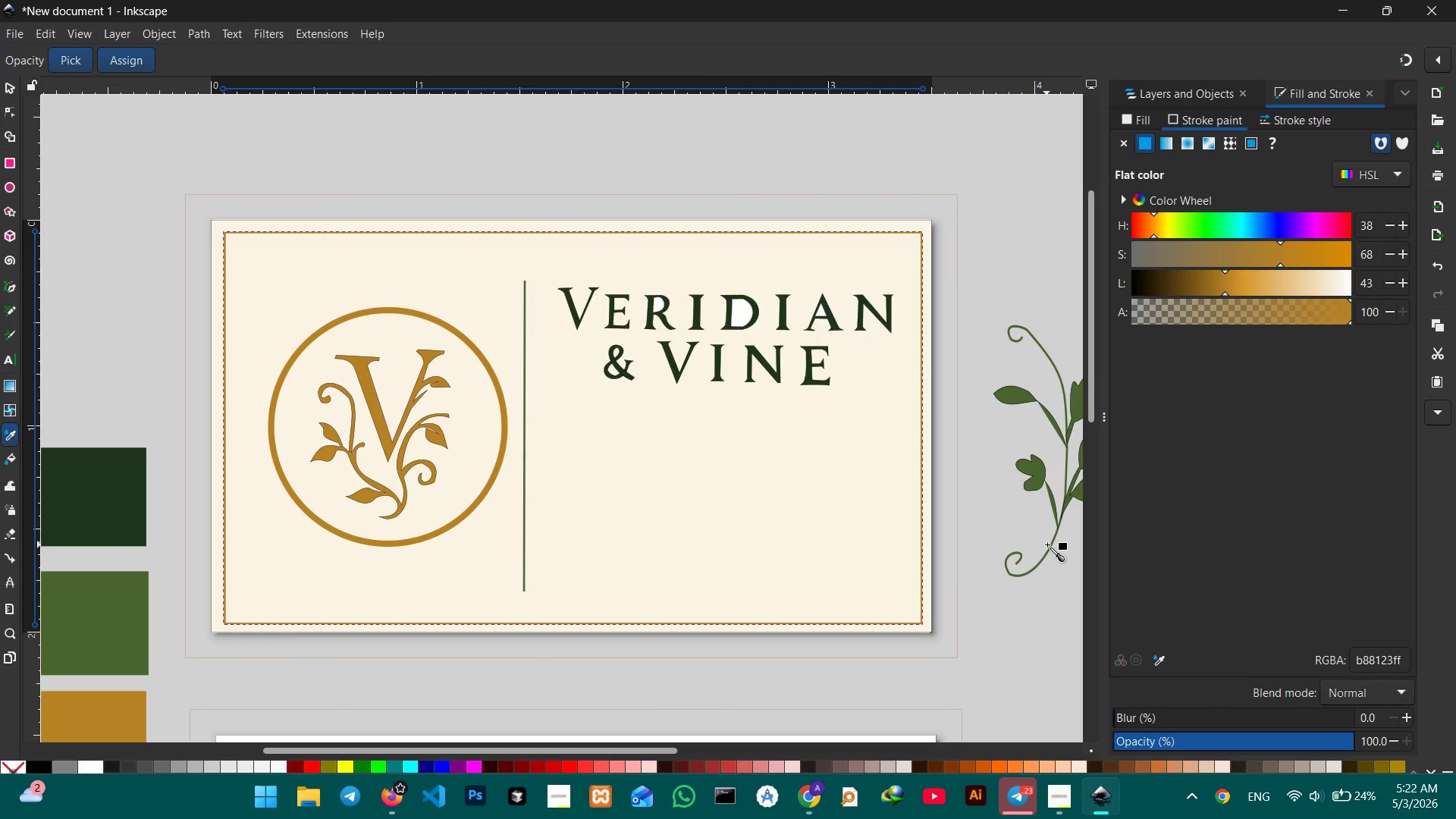 
left_click([1048, 544])
 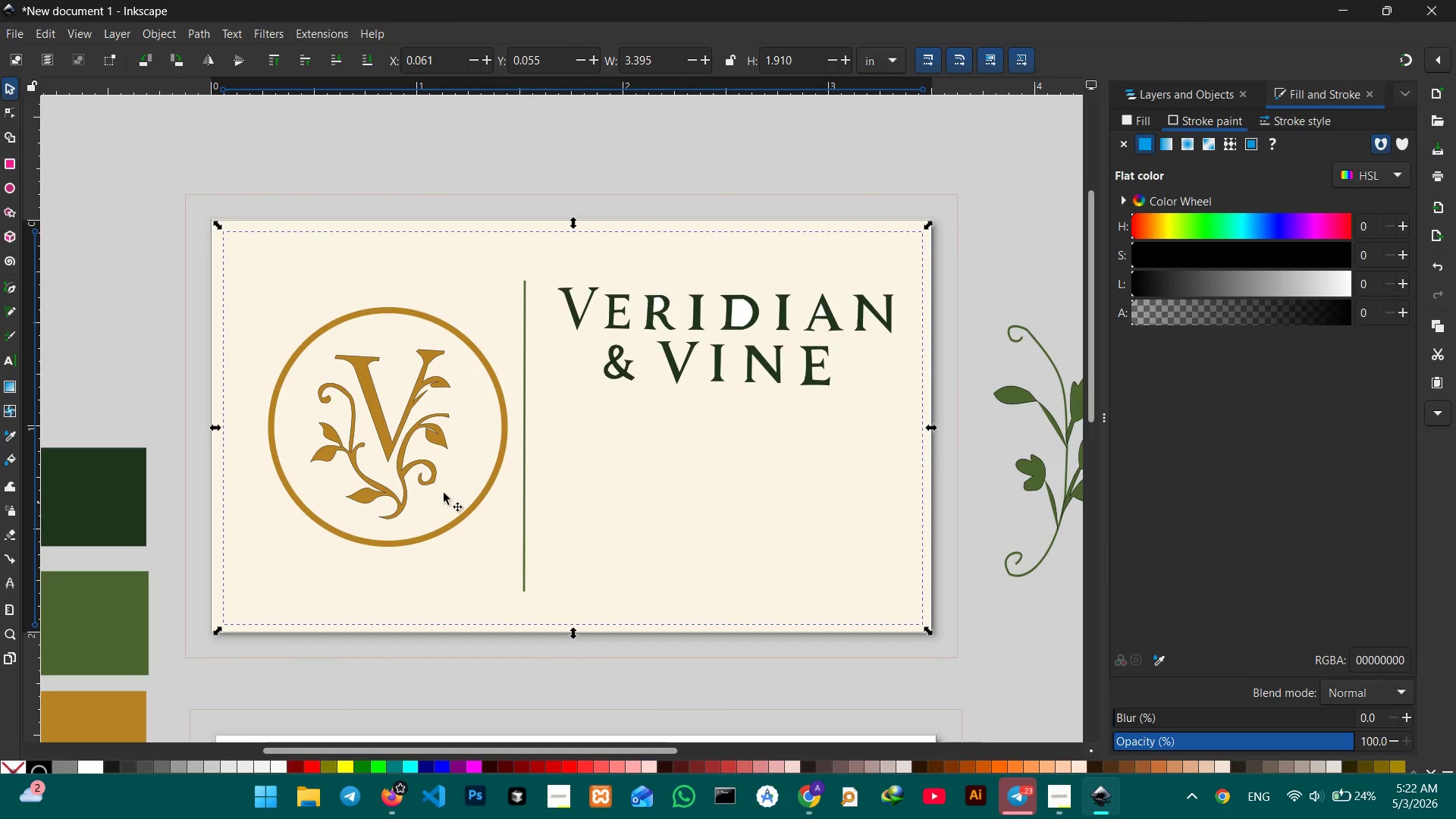 
left_click([1162, 657])
 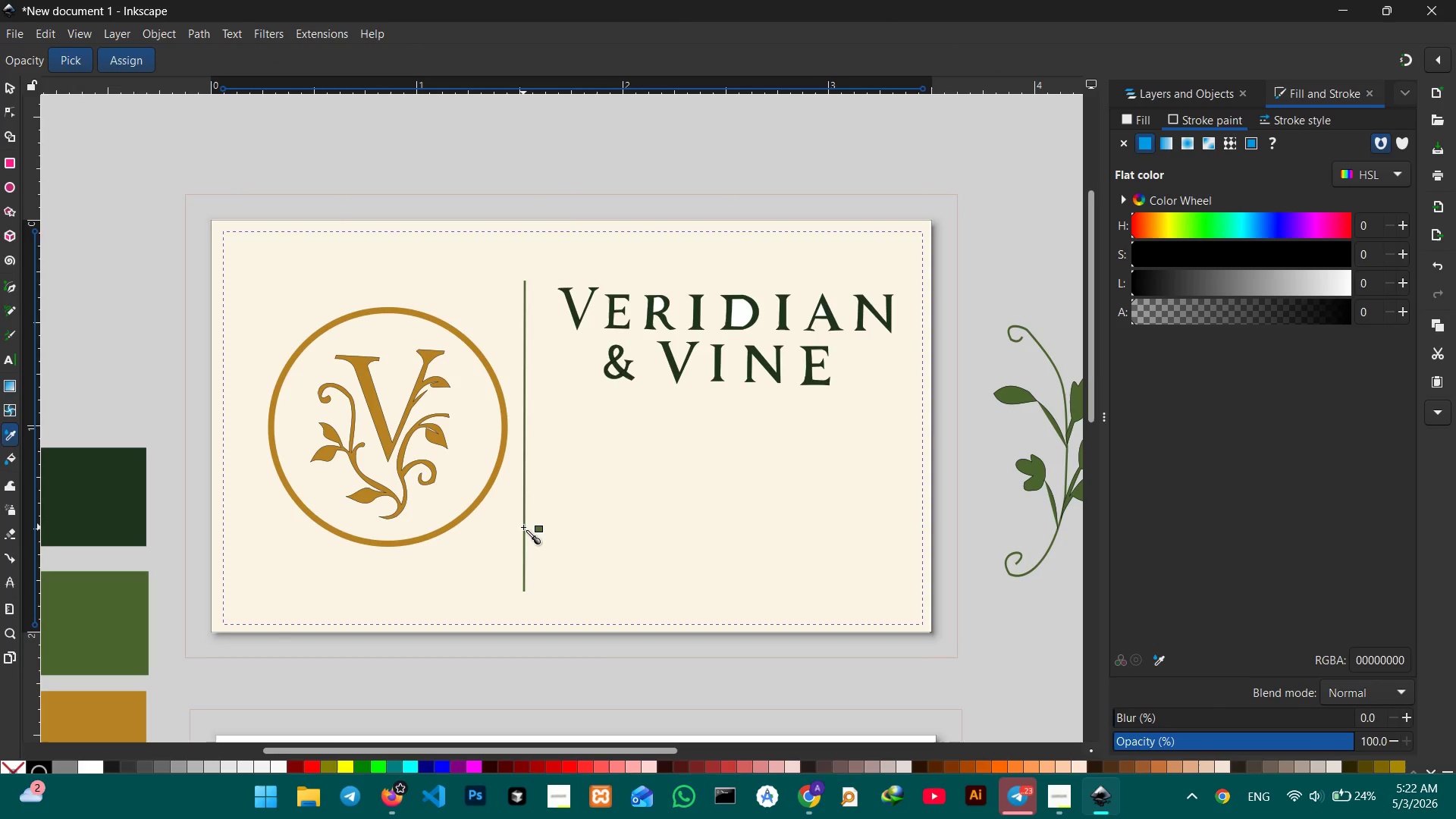 
left_click([523, 527])
 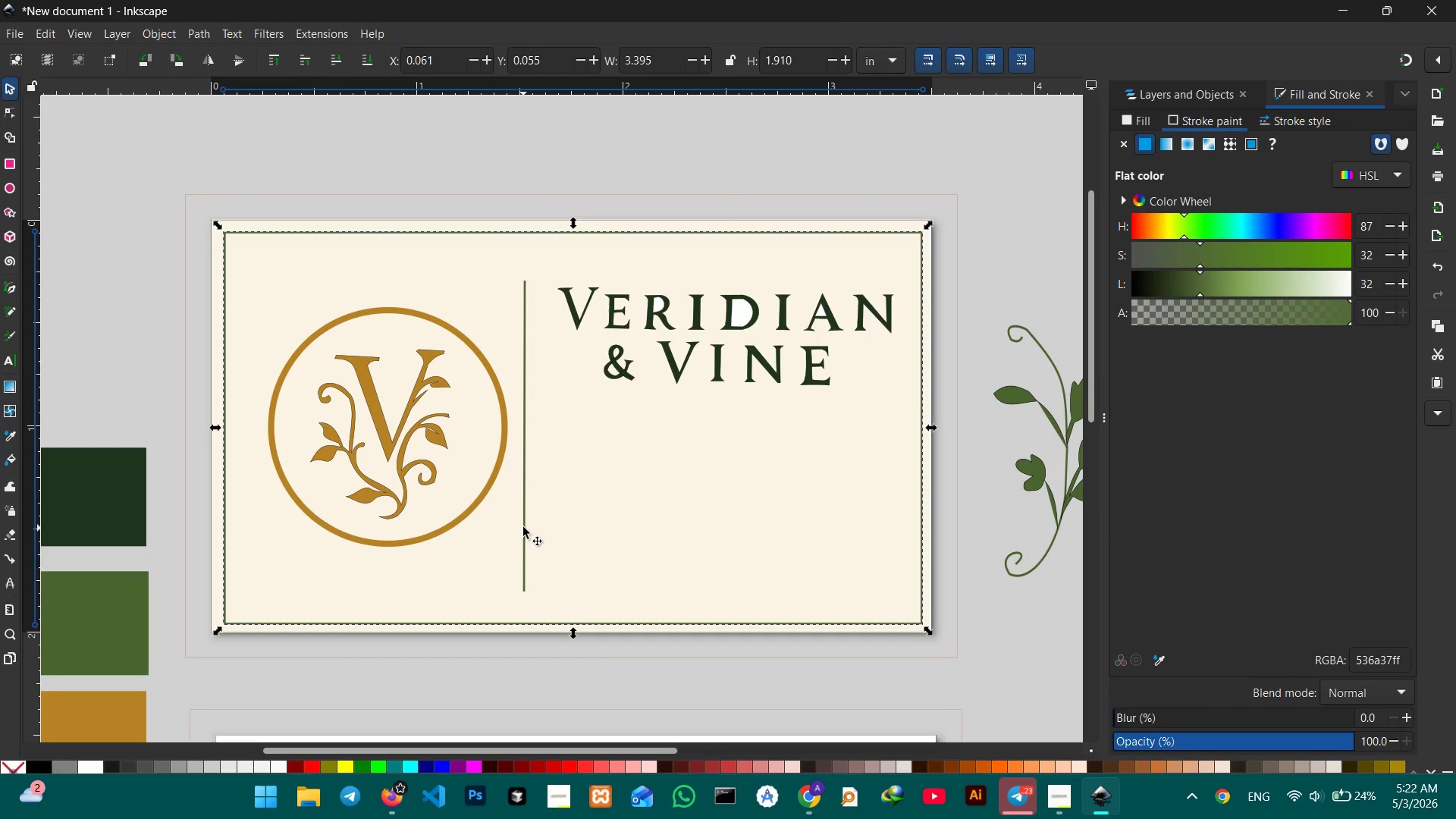 
wait(17.28)
 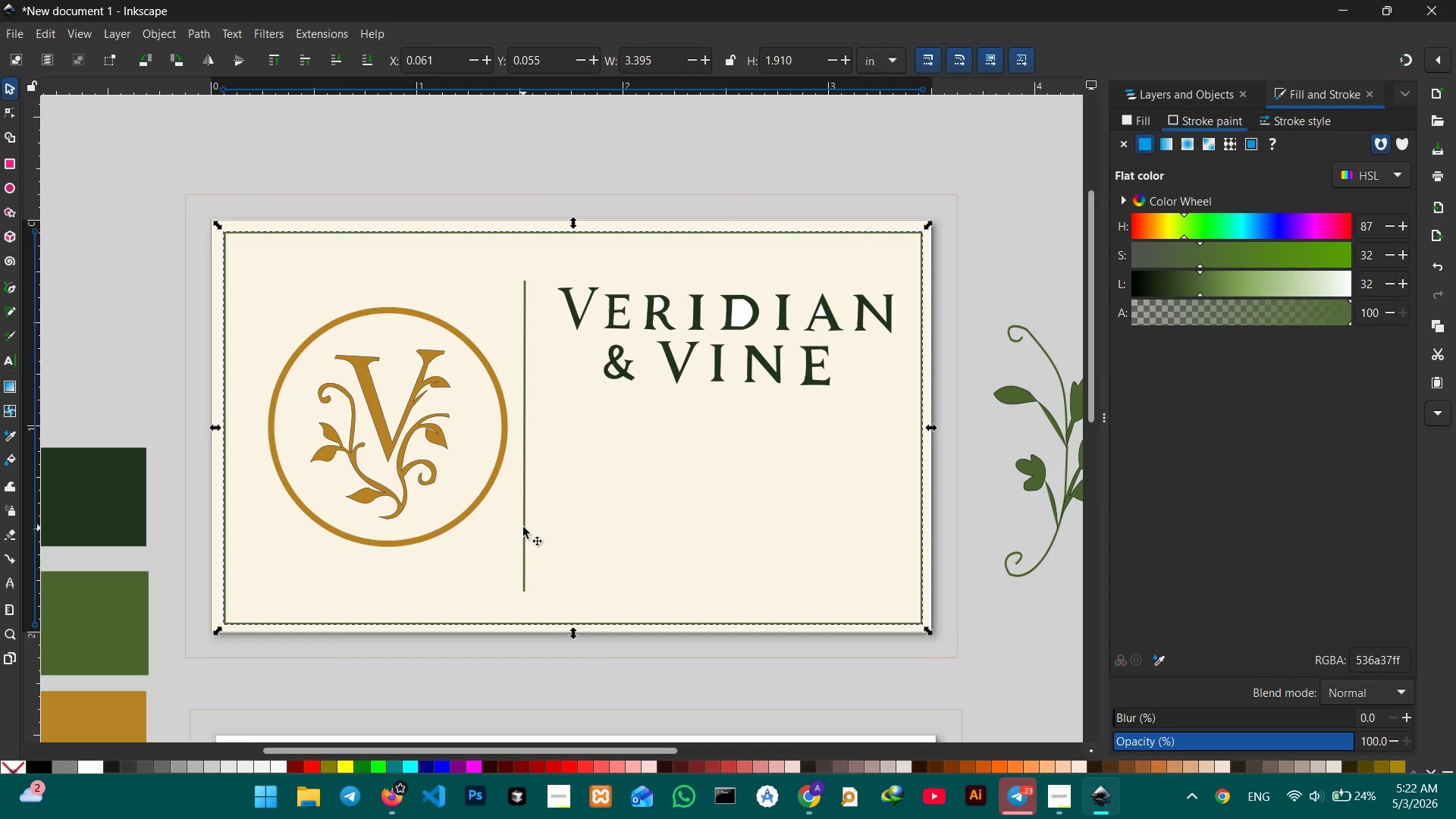 
left_click([1291, 120])
 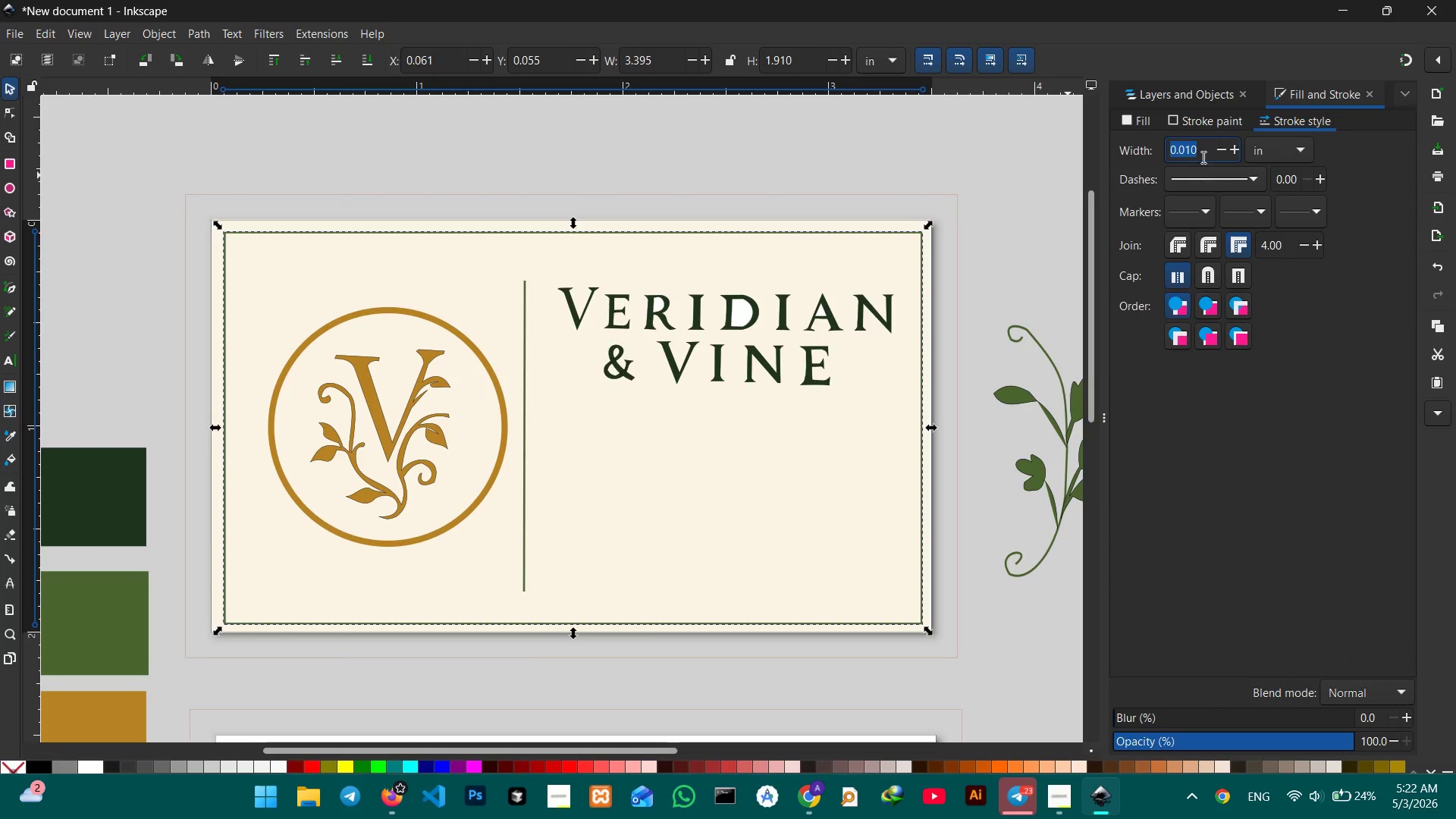 
left_click([1203, 155])
 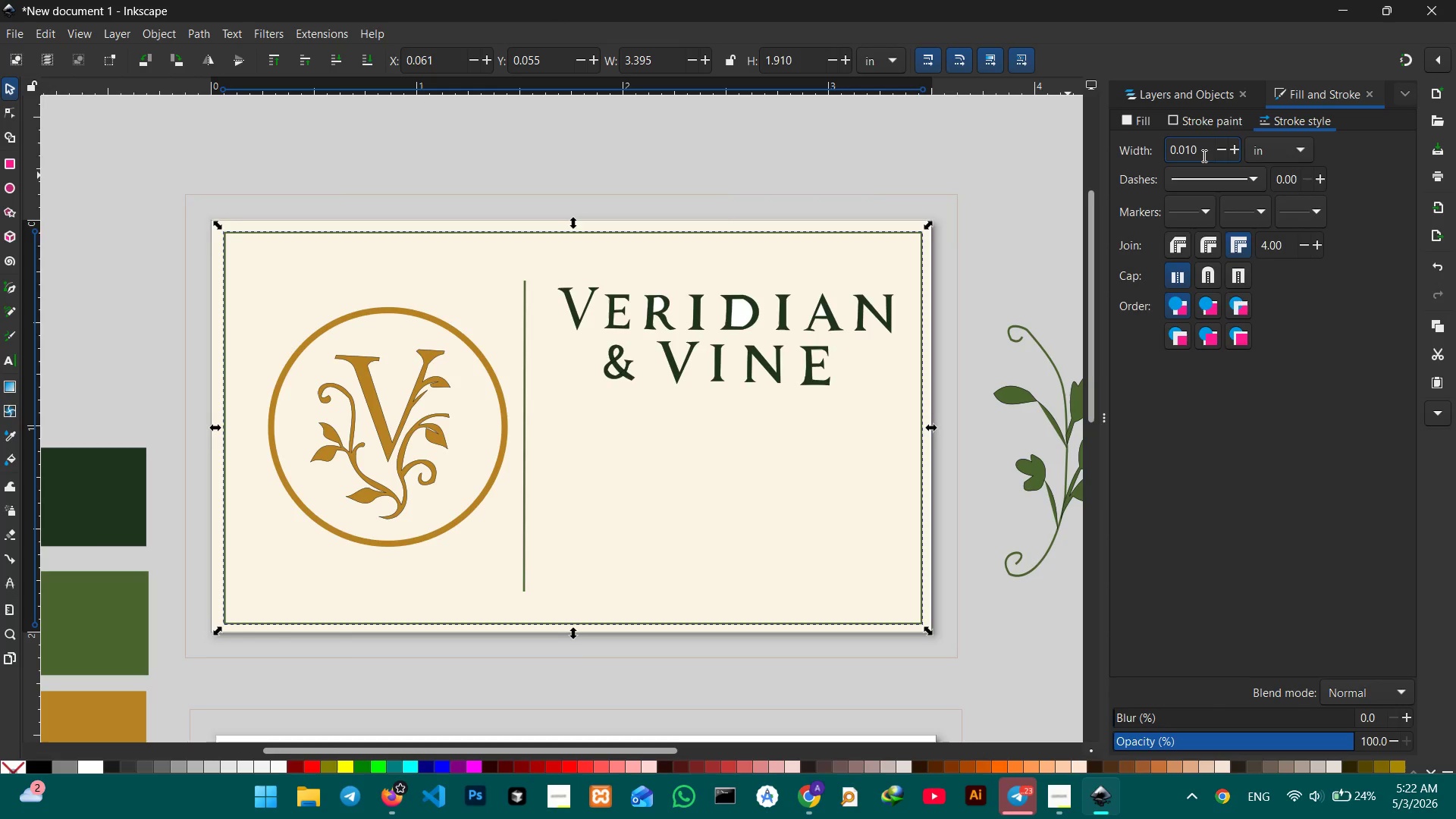 
key(Backspace)
 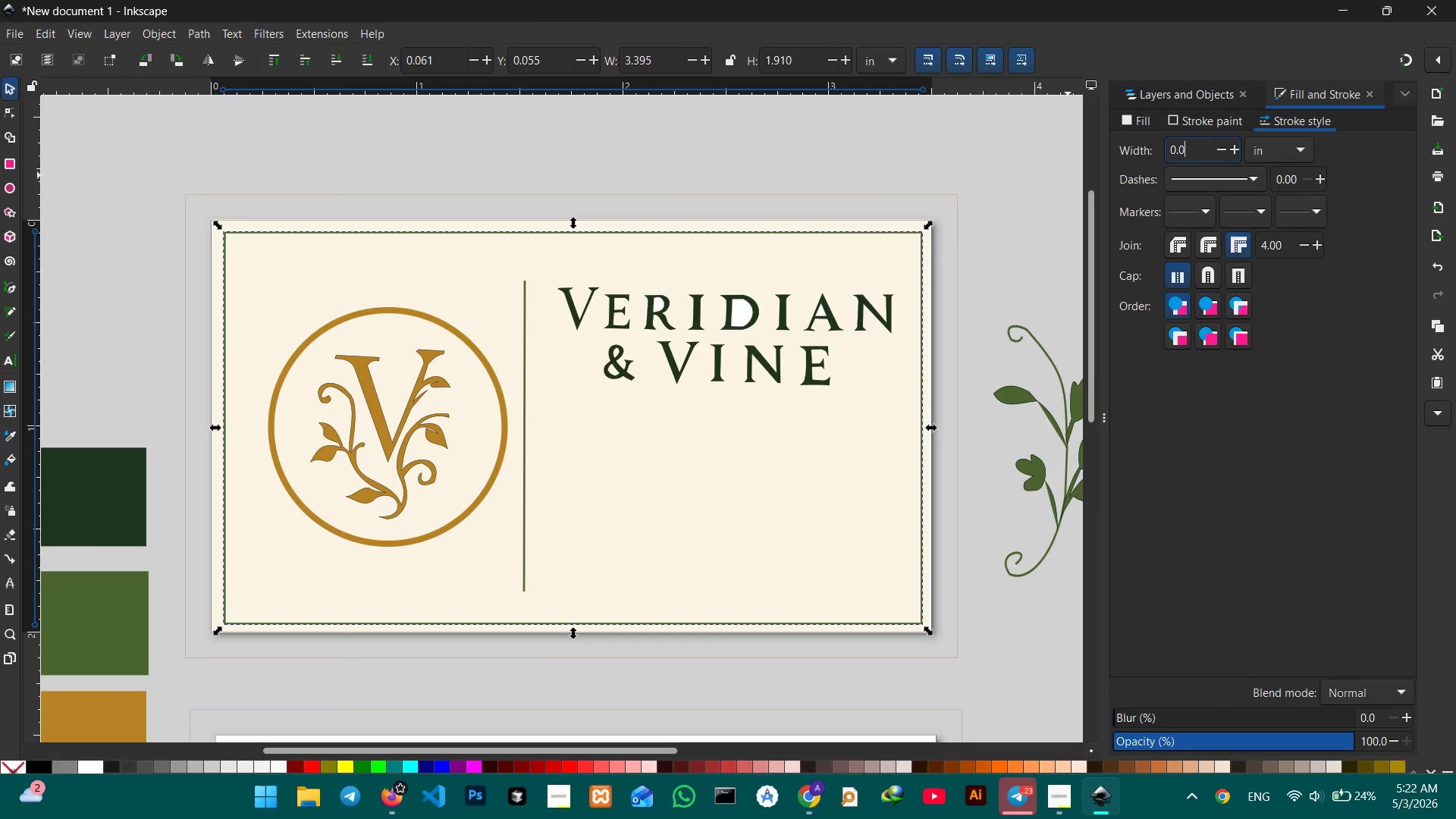 
key(Backspace)
 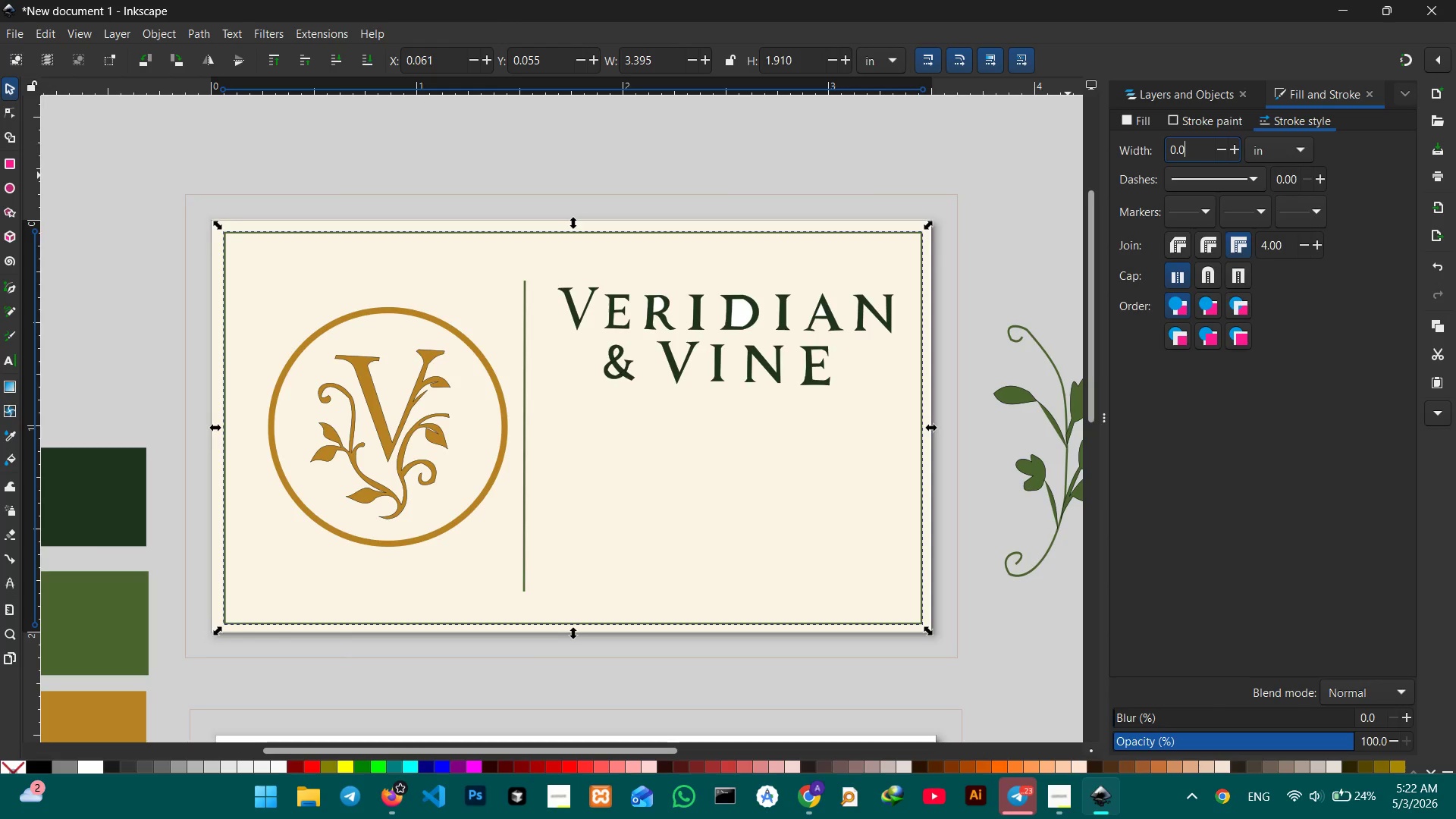 
key(Numpad0)
 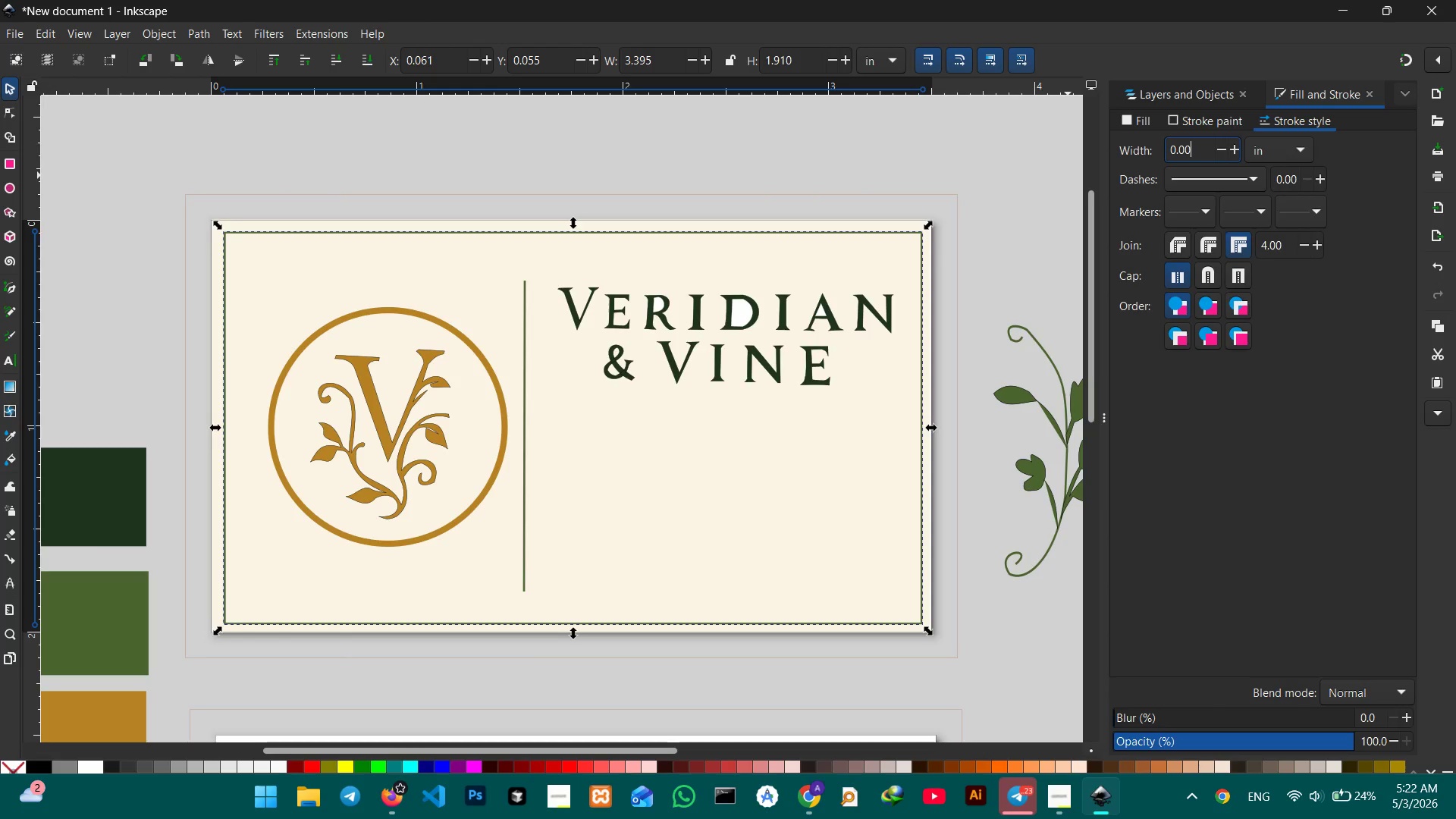 
key(Numpad5)
 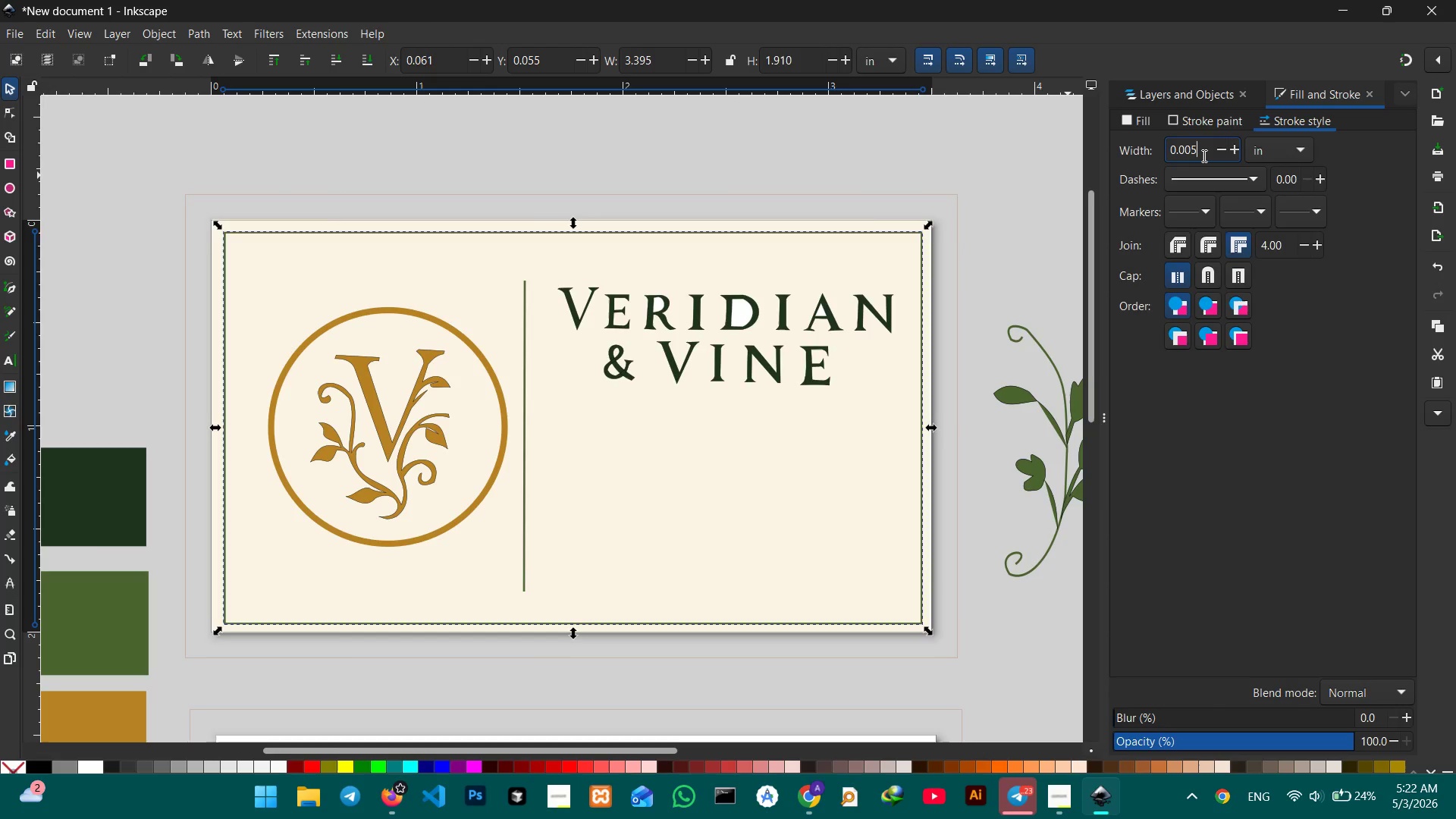 
key(Enter)
 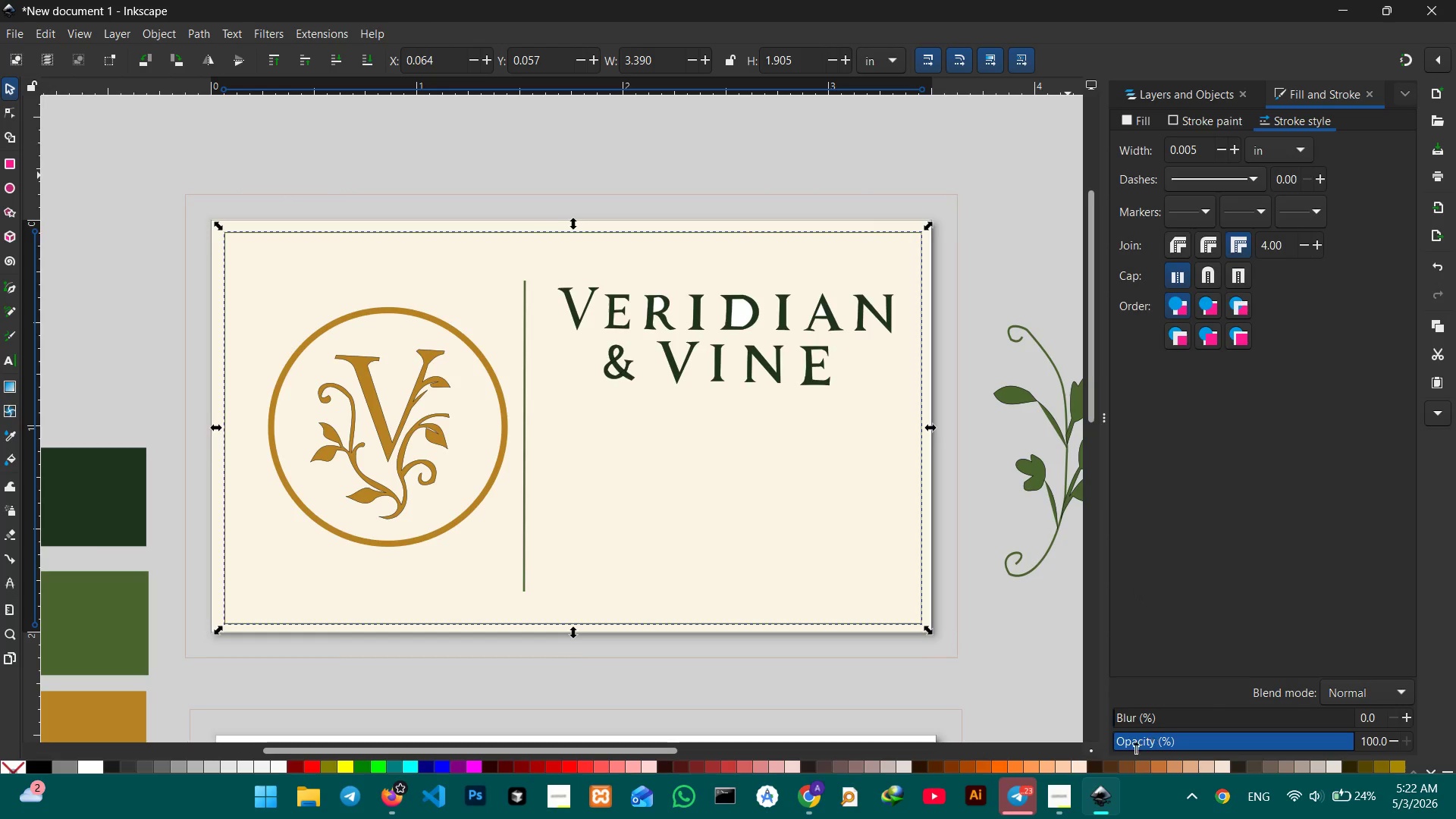 
left_click([1066, 807])